 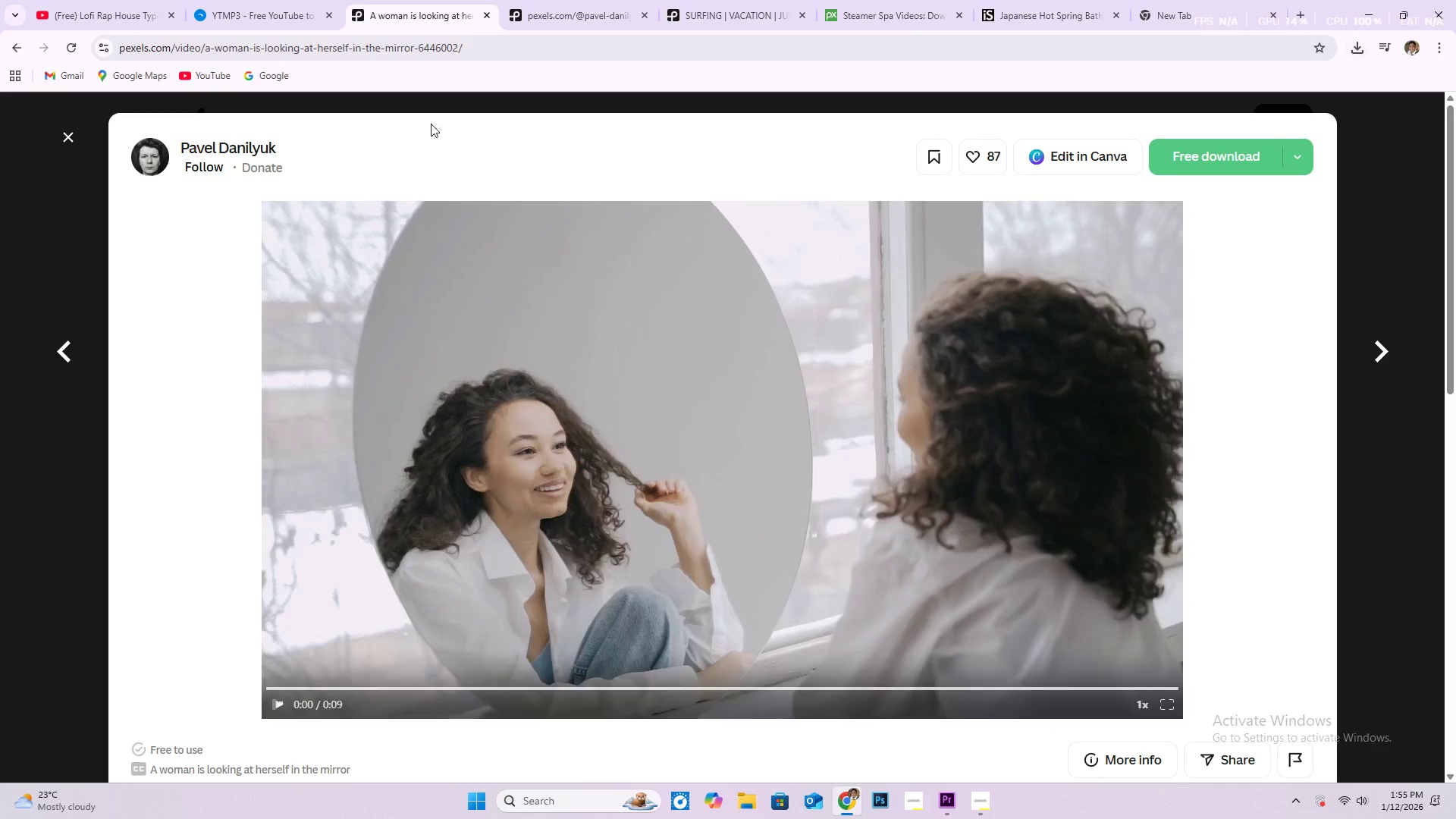 
left_click([68, 136])
 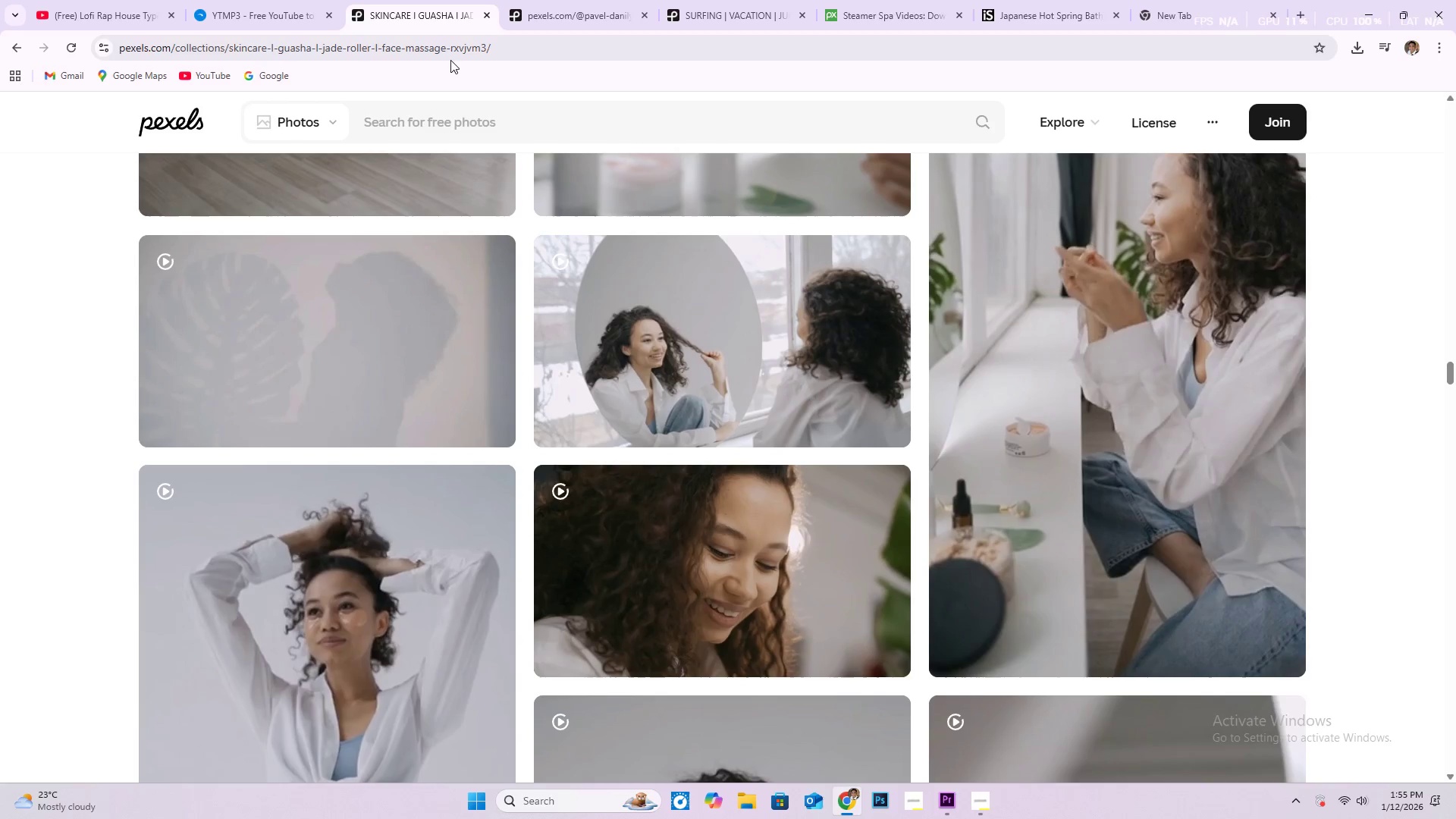 
left_click([498, 50])
 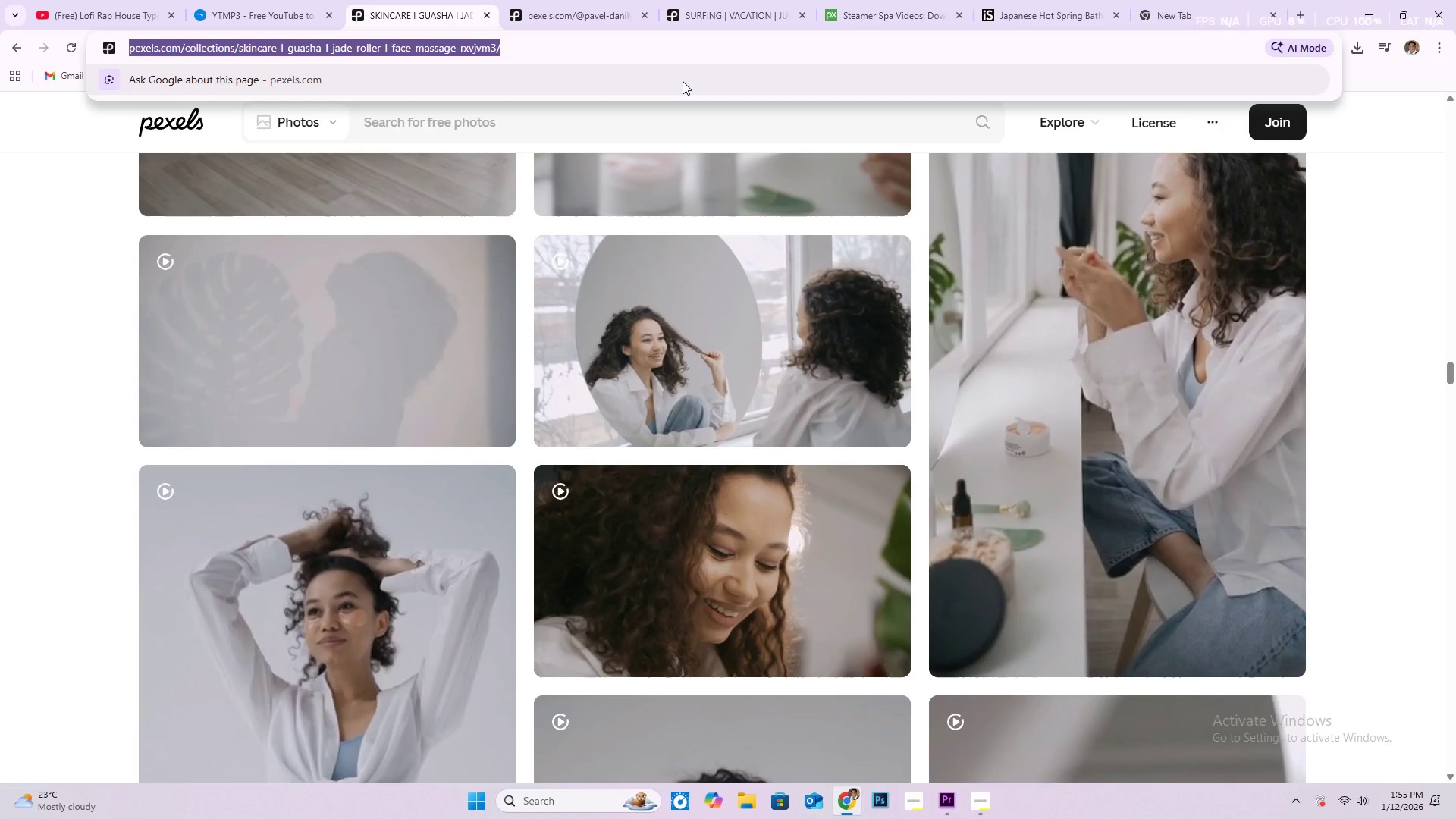 
key(Control+C)
 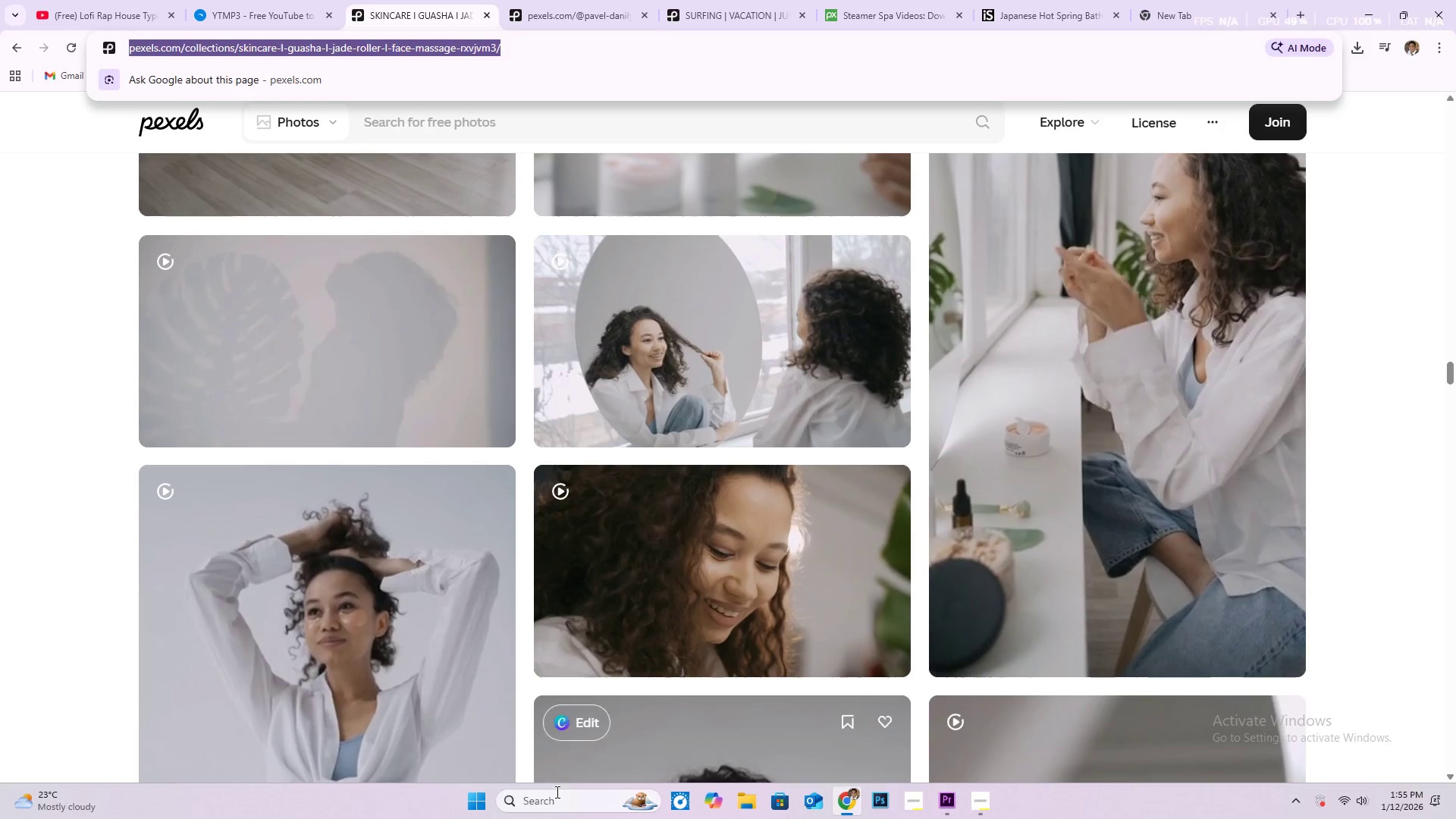 
left_click([555, 792])
 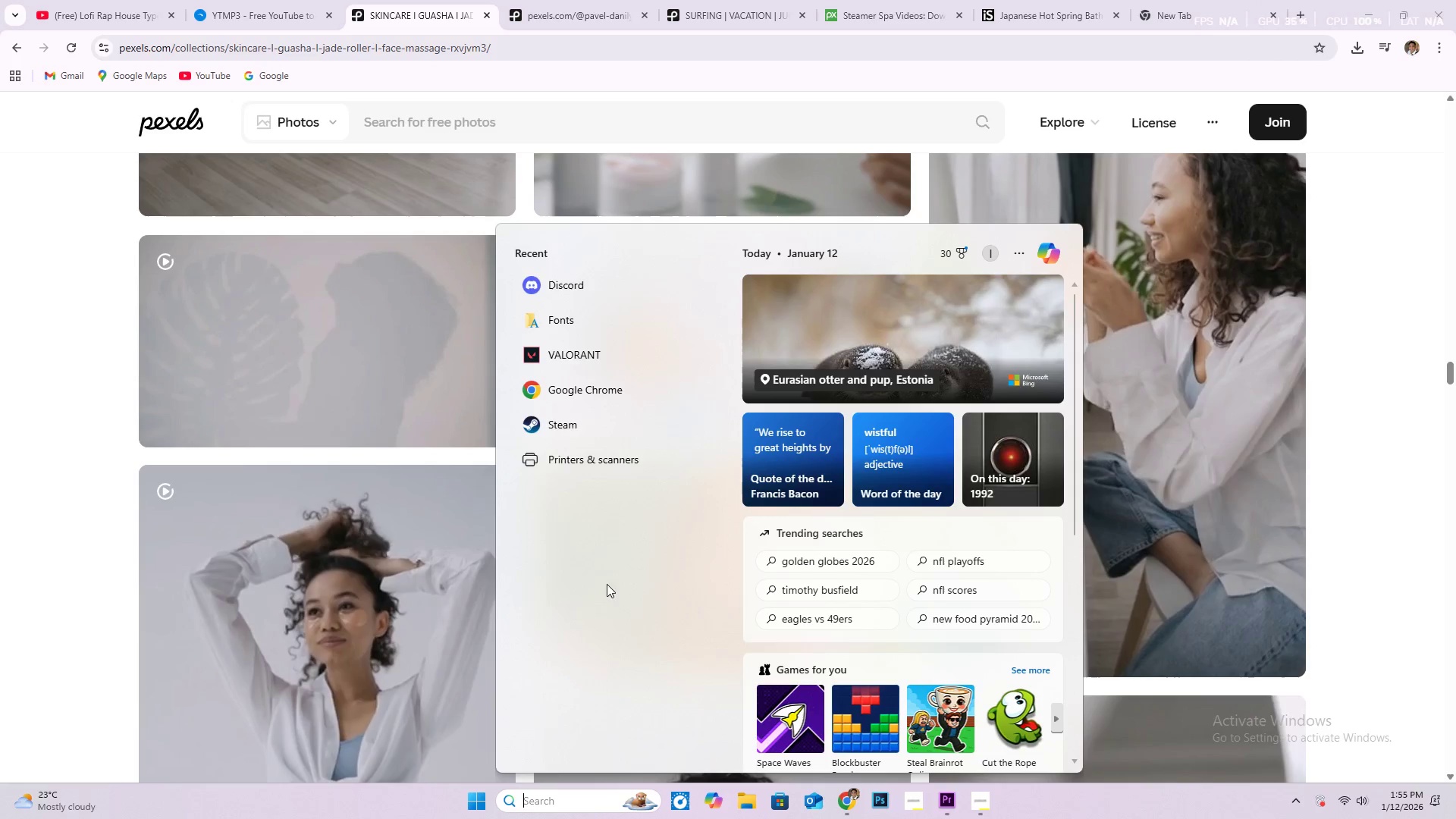 
wait(5.12)
 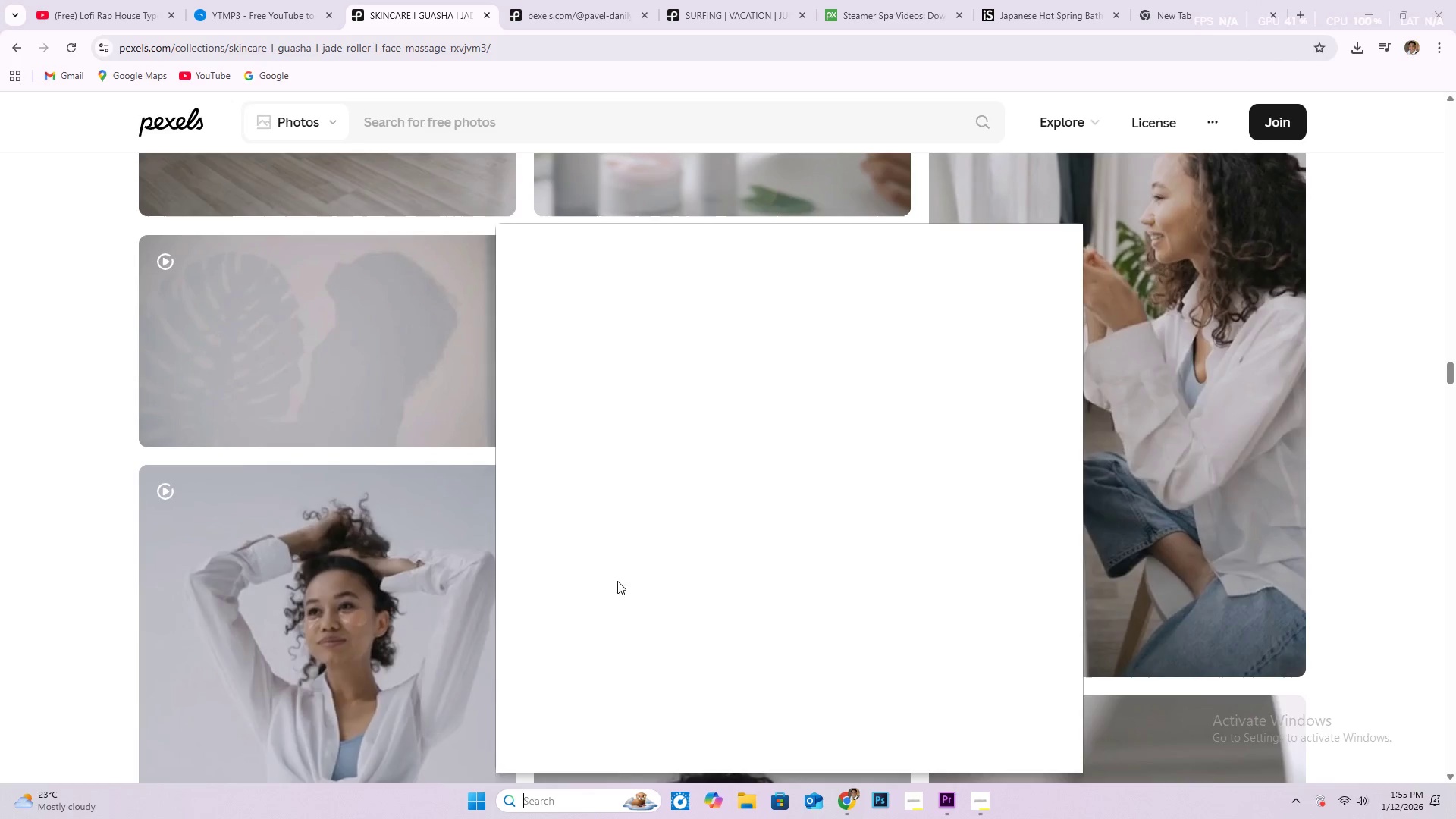 
type(no)
 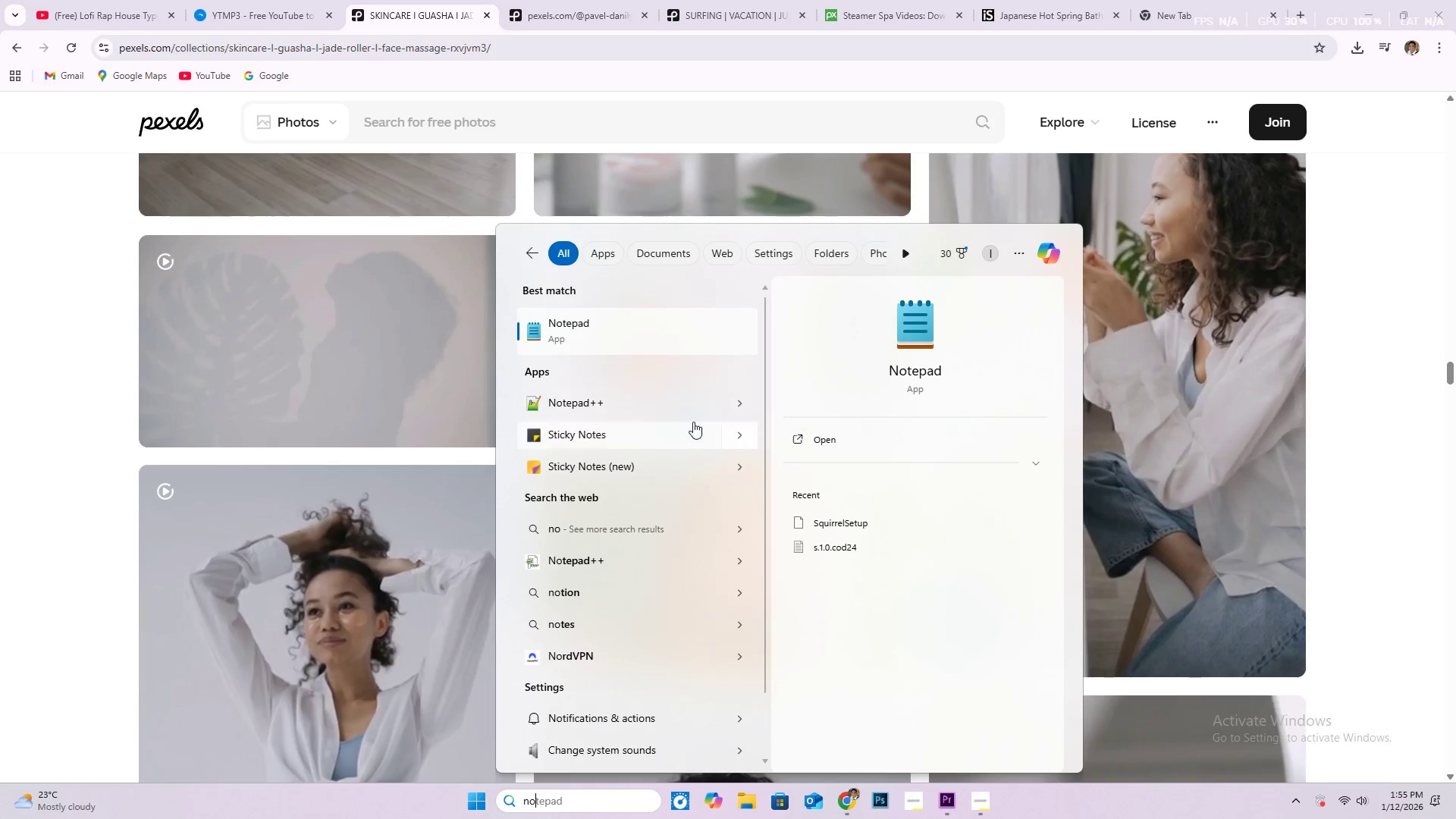 
left_click([652, 347])
 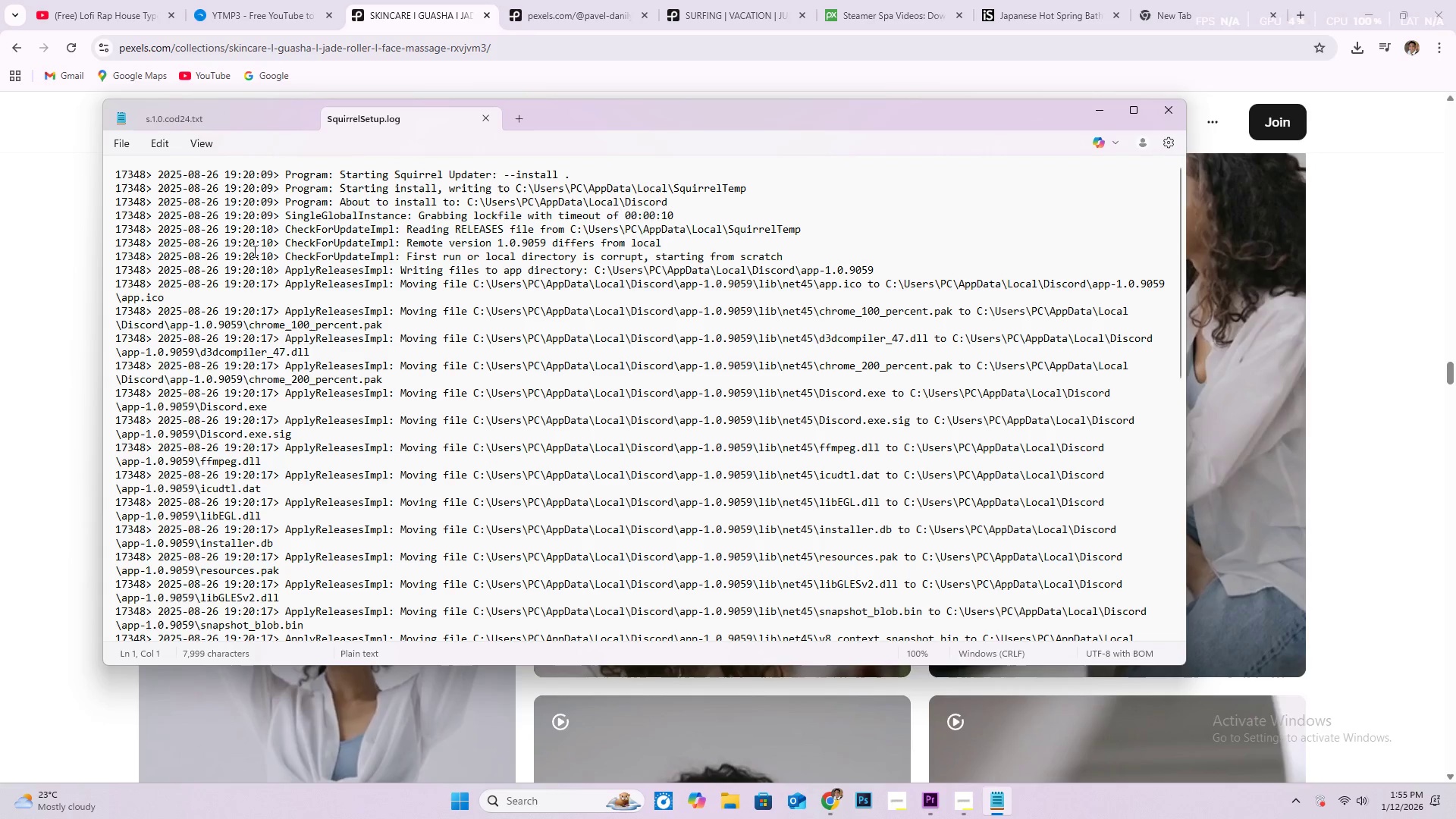 
wait(5.19)
 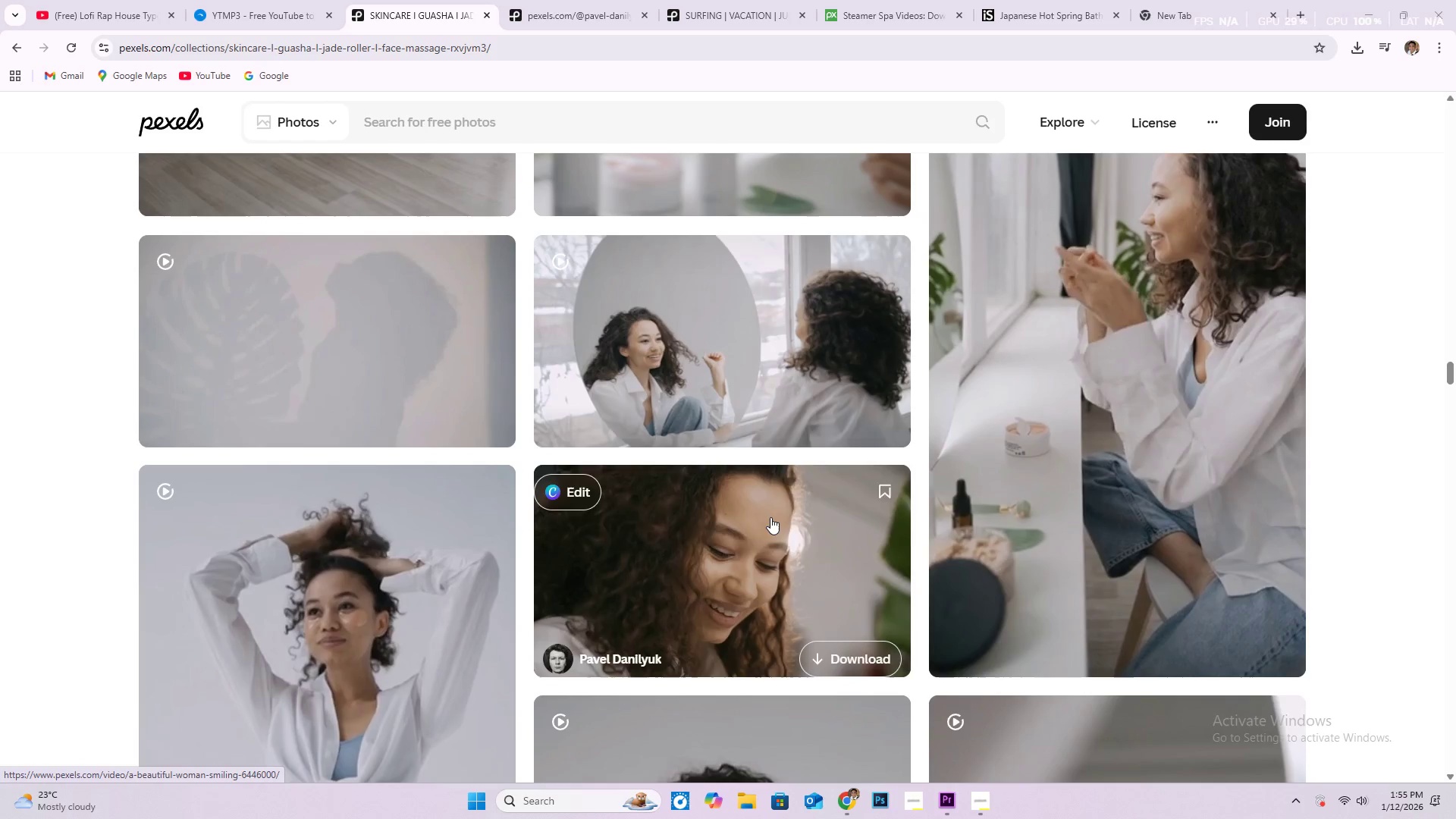 
left_click([484, 118])
 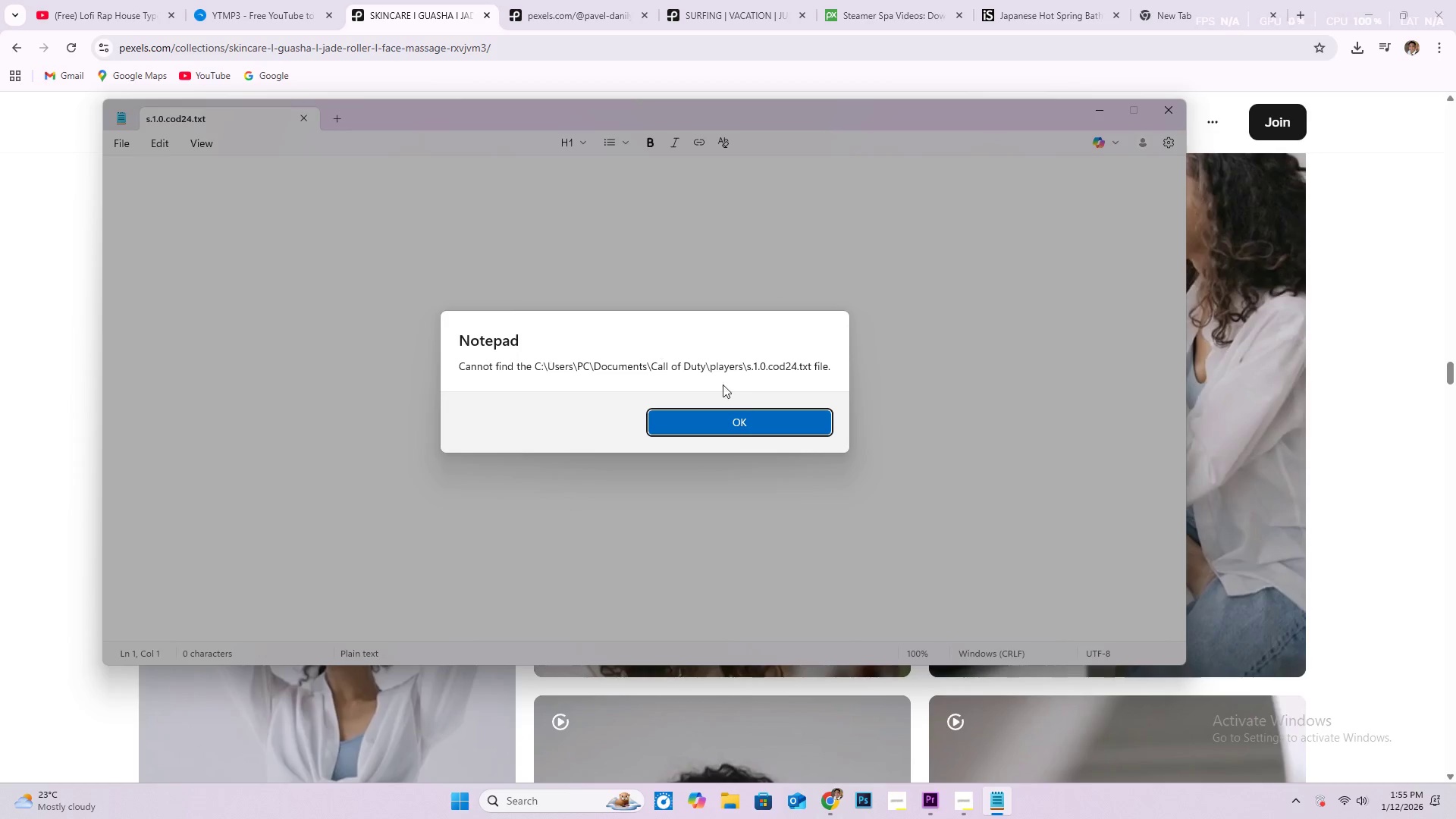 
left_click([761, 428])
 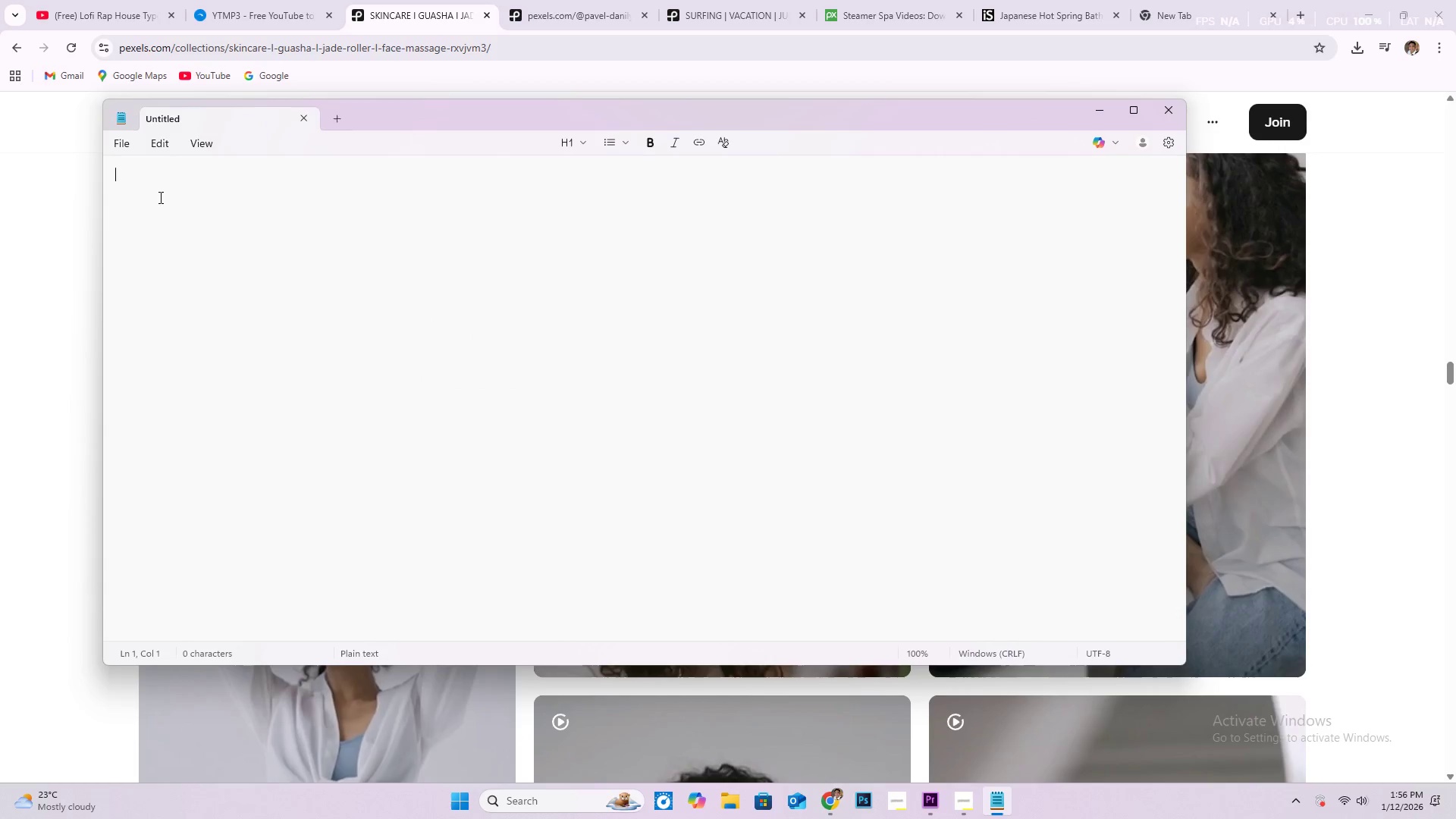 
key(Control+V)
 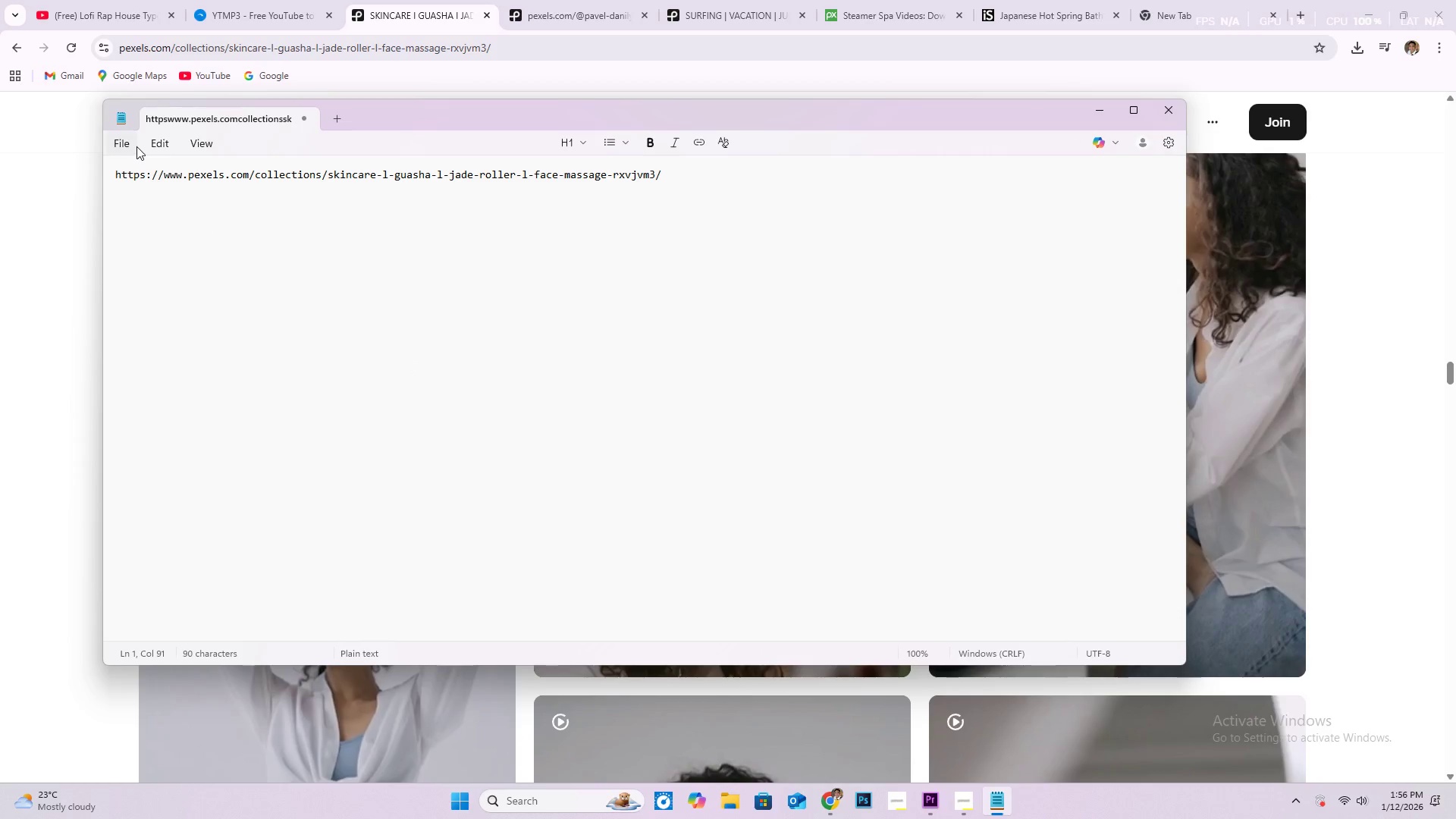 
left_click([126, 143])
 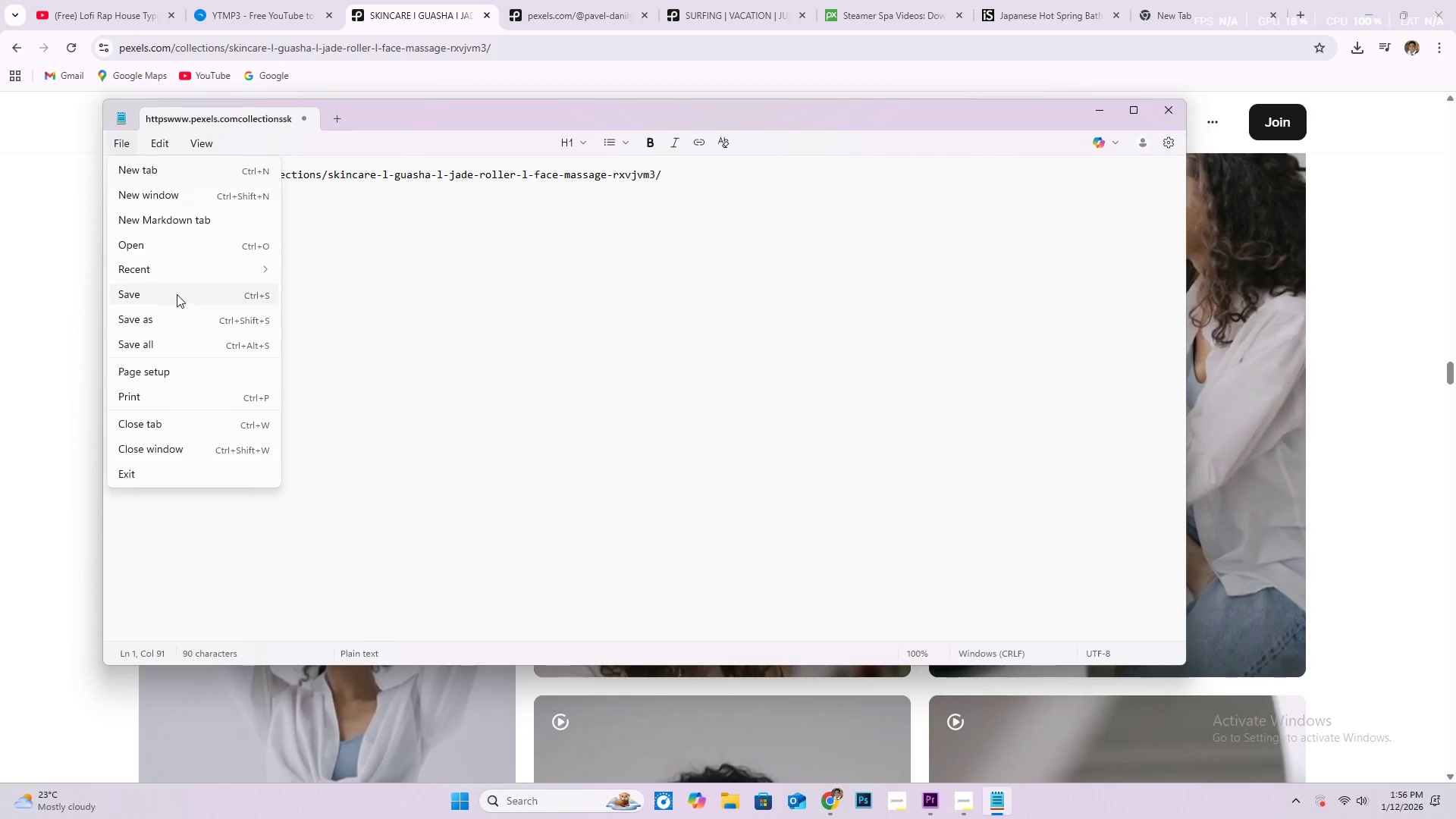 
left_click([177, 292])
 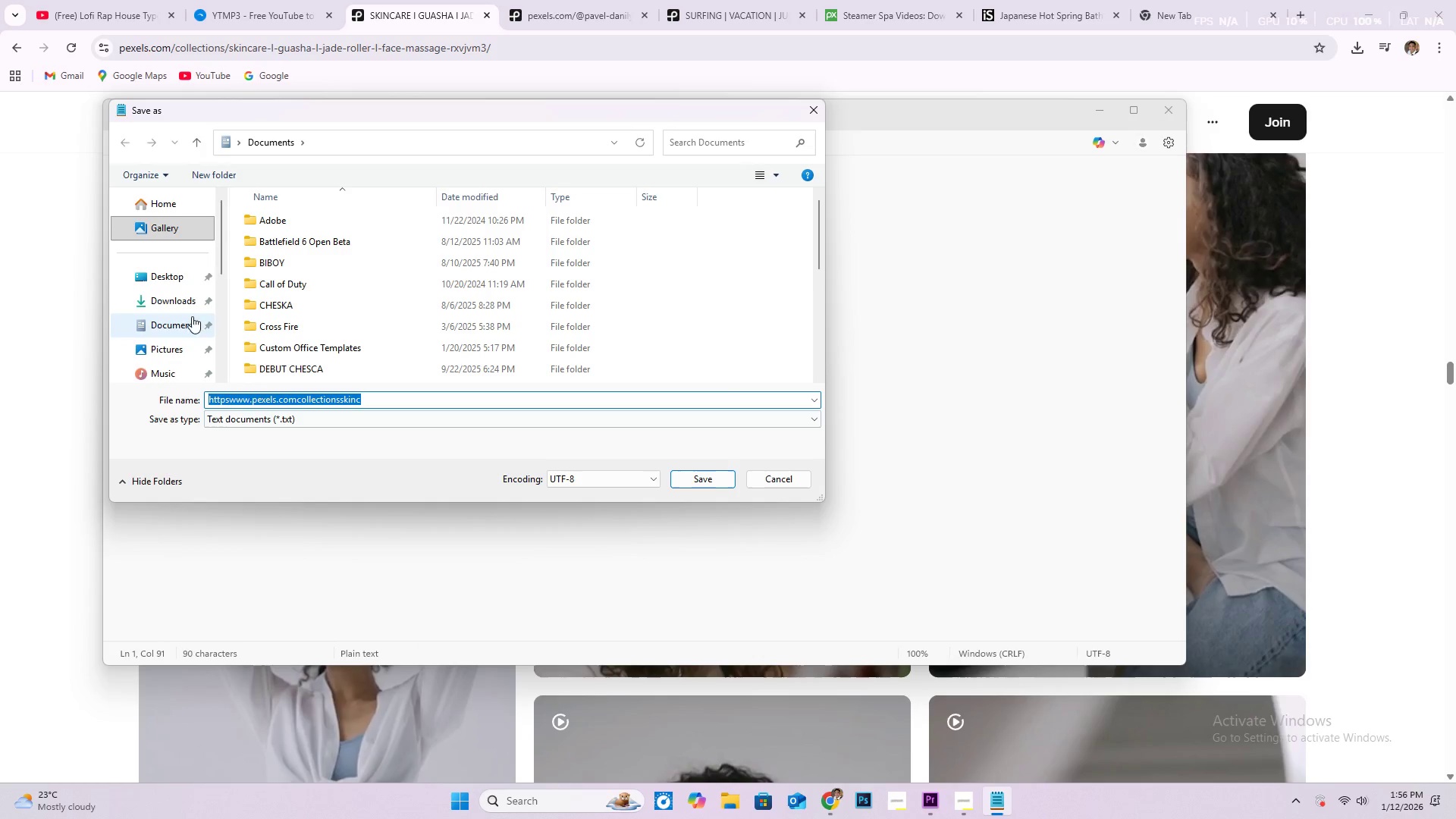 
wait(5.81)
 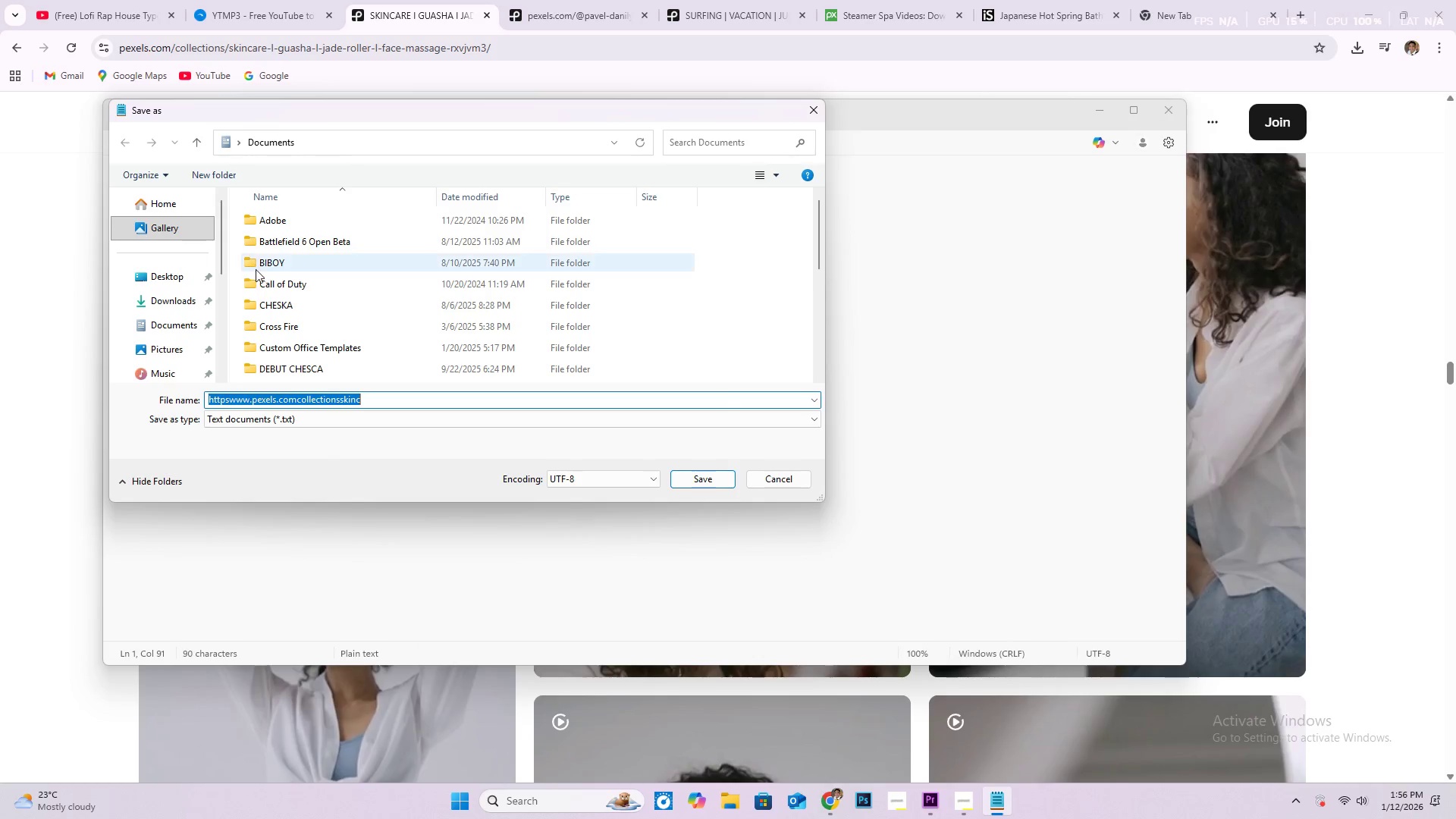 
left_click([430, 403])
 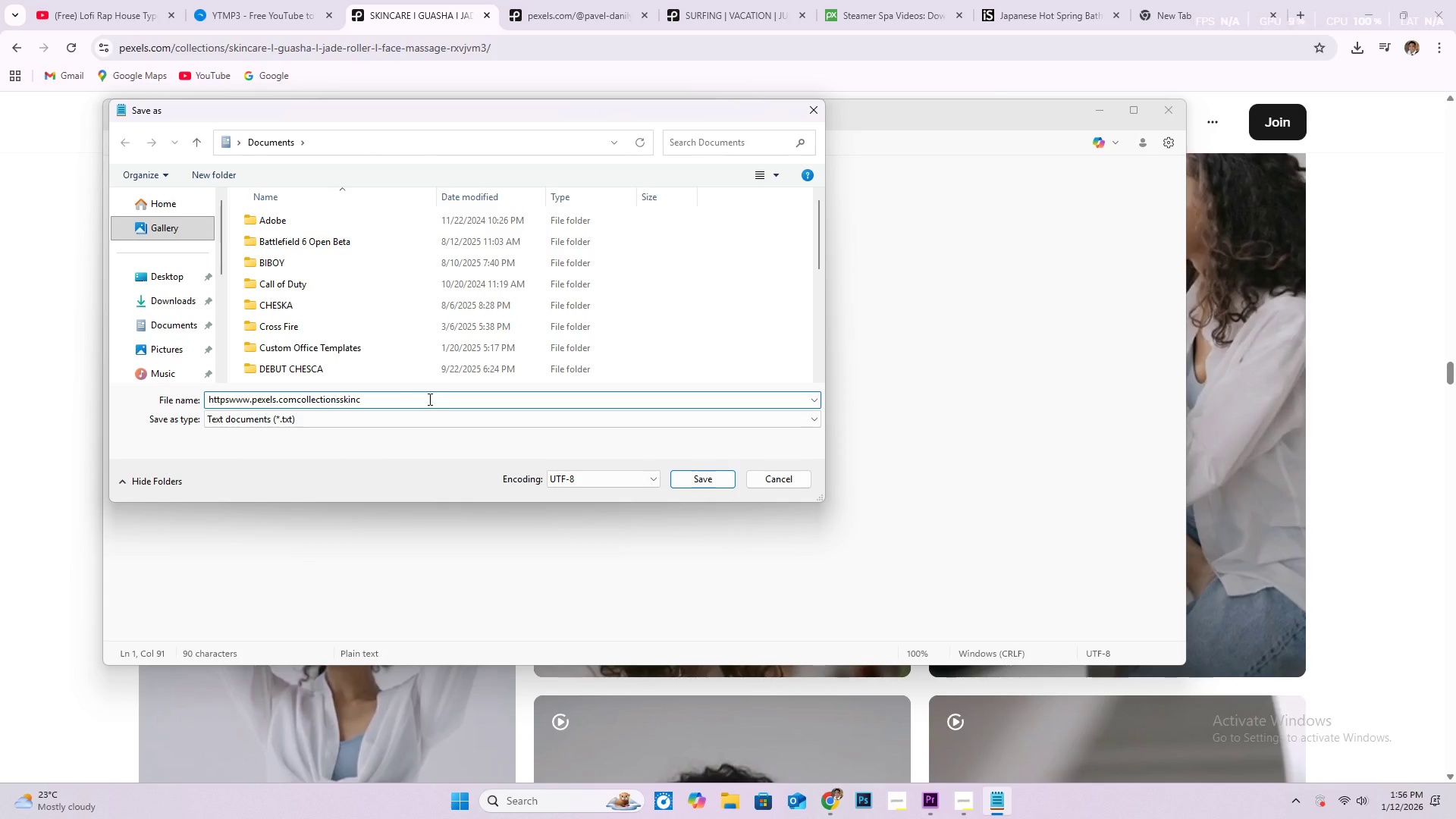 
left_click_drag(start_coordinate=[379, 391], to_coordinate=[352, 392])
 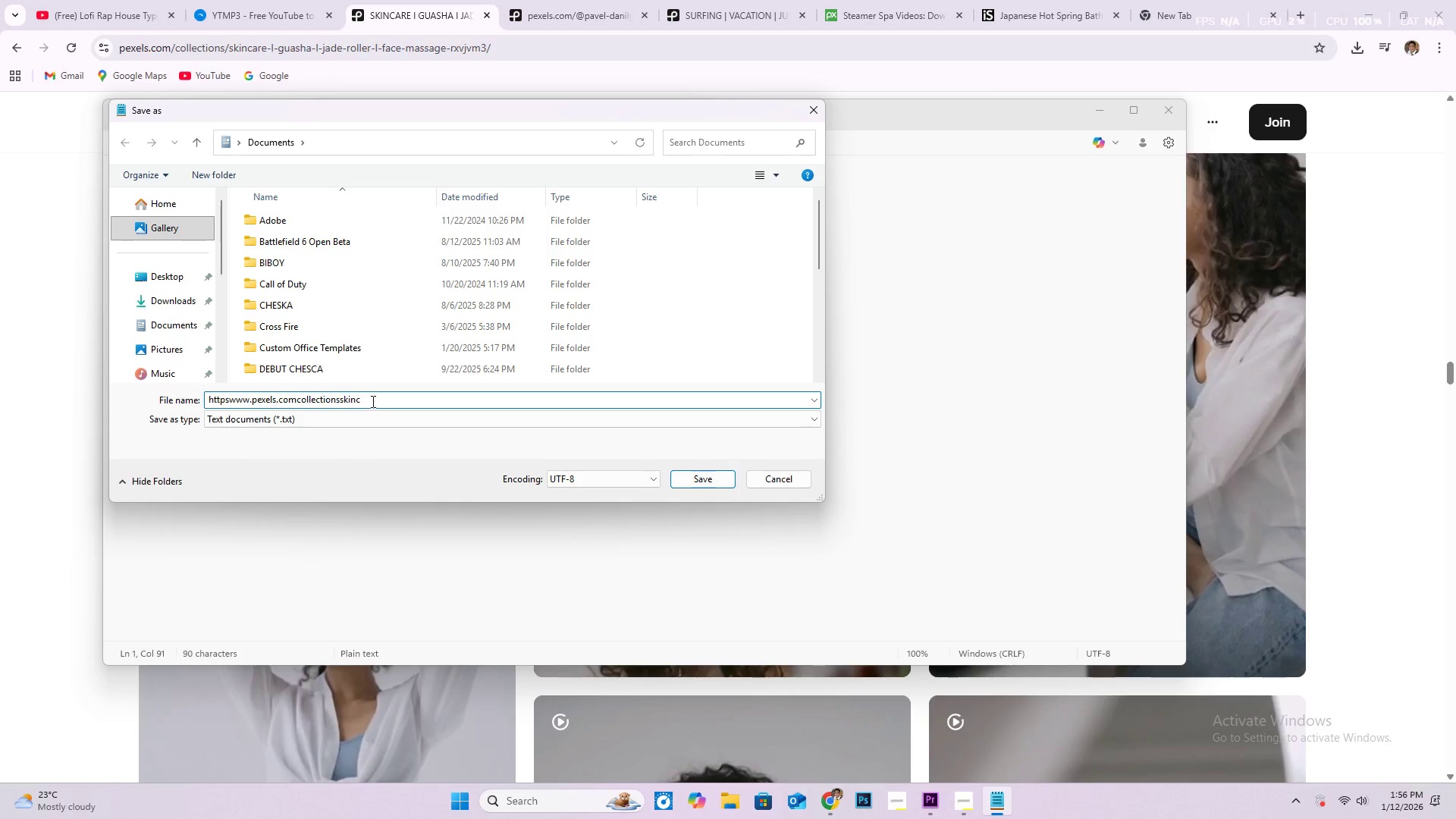 
left_click_drag(start_coordinate=[372, 401], to_coordinate=[185, 392])
 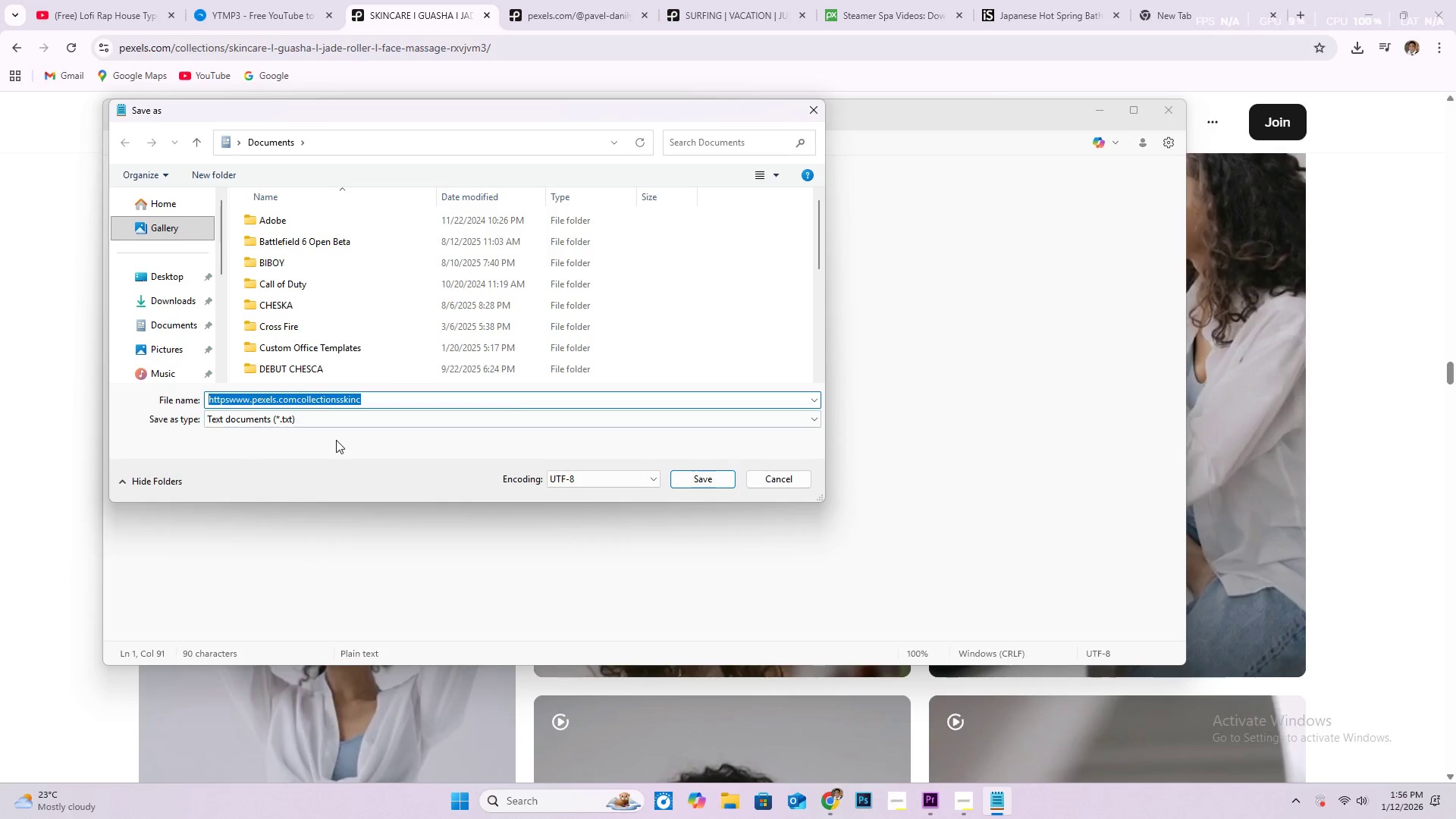 
type(url )
key(Backspace)
key(Backspace)
key(Backspace)
key(Backspace)
type(URL)
 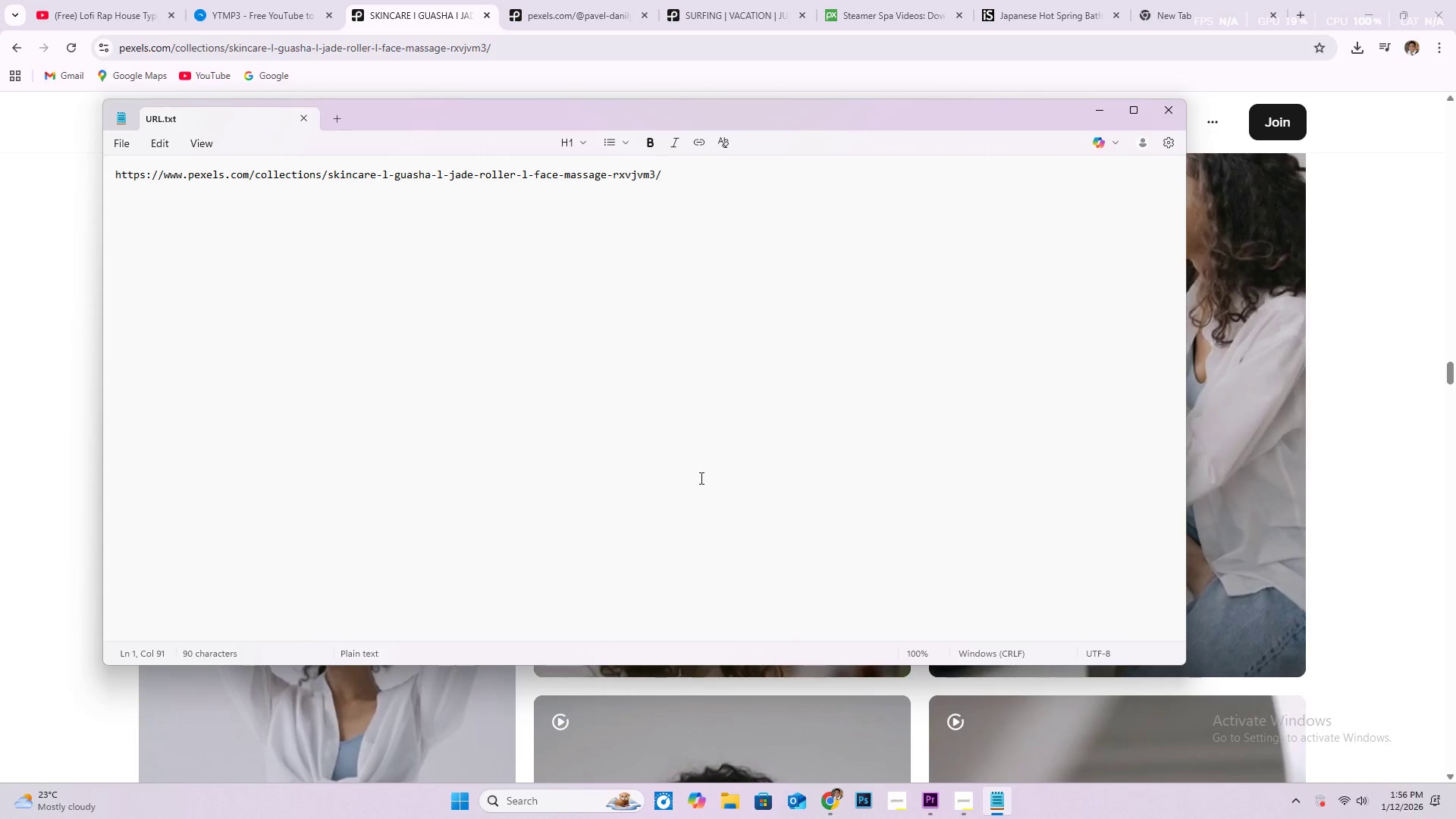 
left_click([0, 510])
 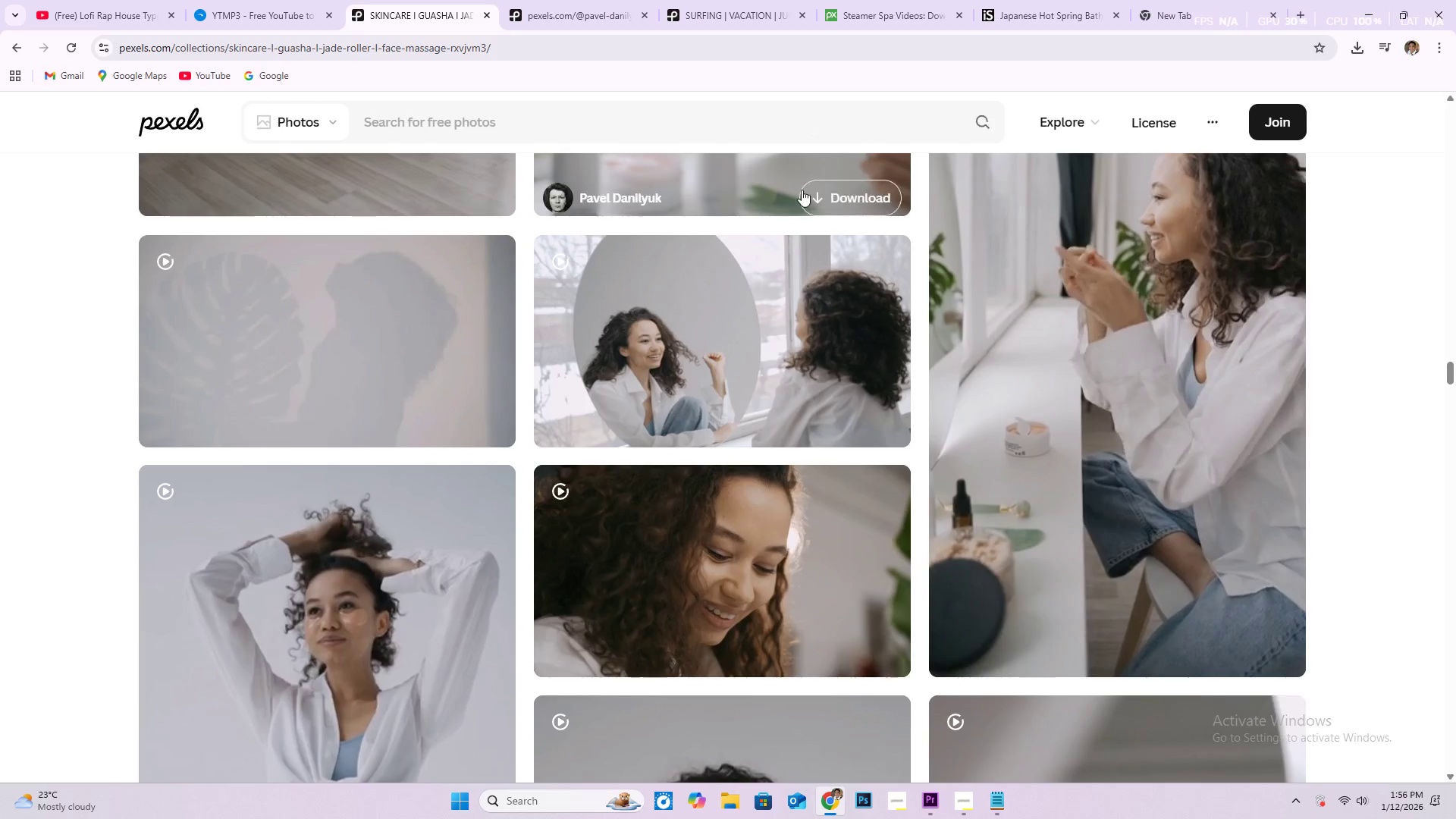 
scroll: coordinate [846, 415], scroll_direction: down, amount: 31.0
 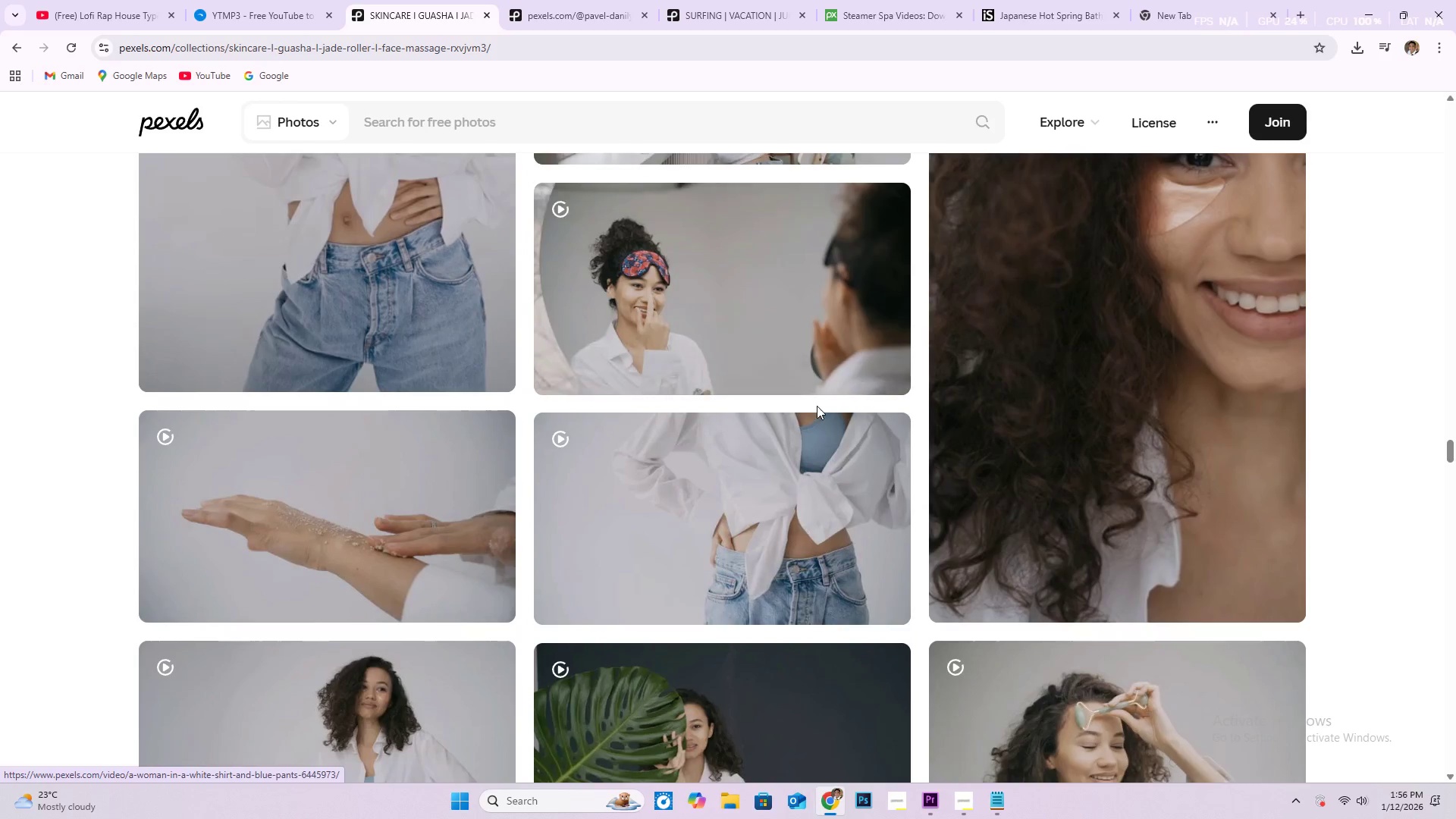 
scroll: coordinate [817, 406], scroll_direction: up, amount: 4.0
 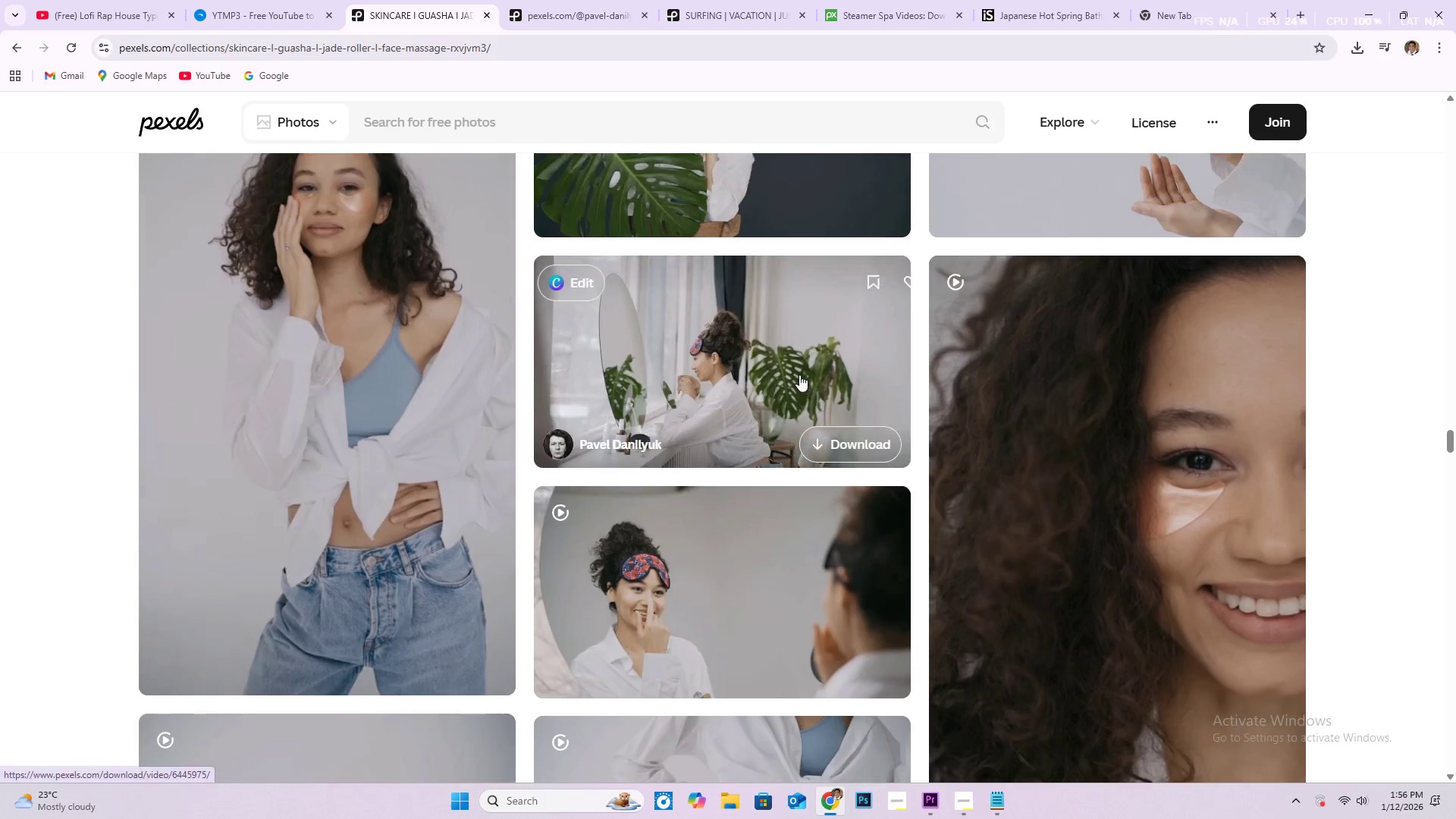 
mouse_move([790, 383])
 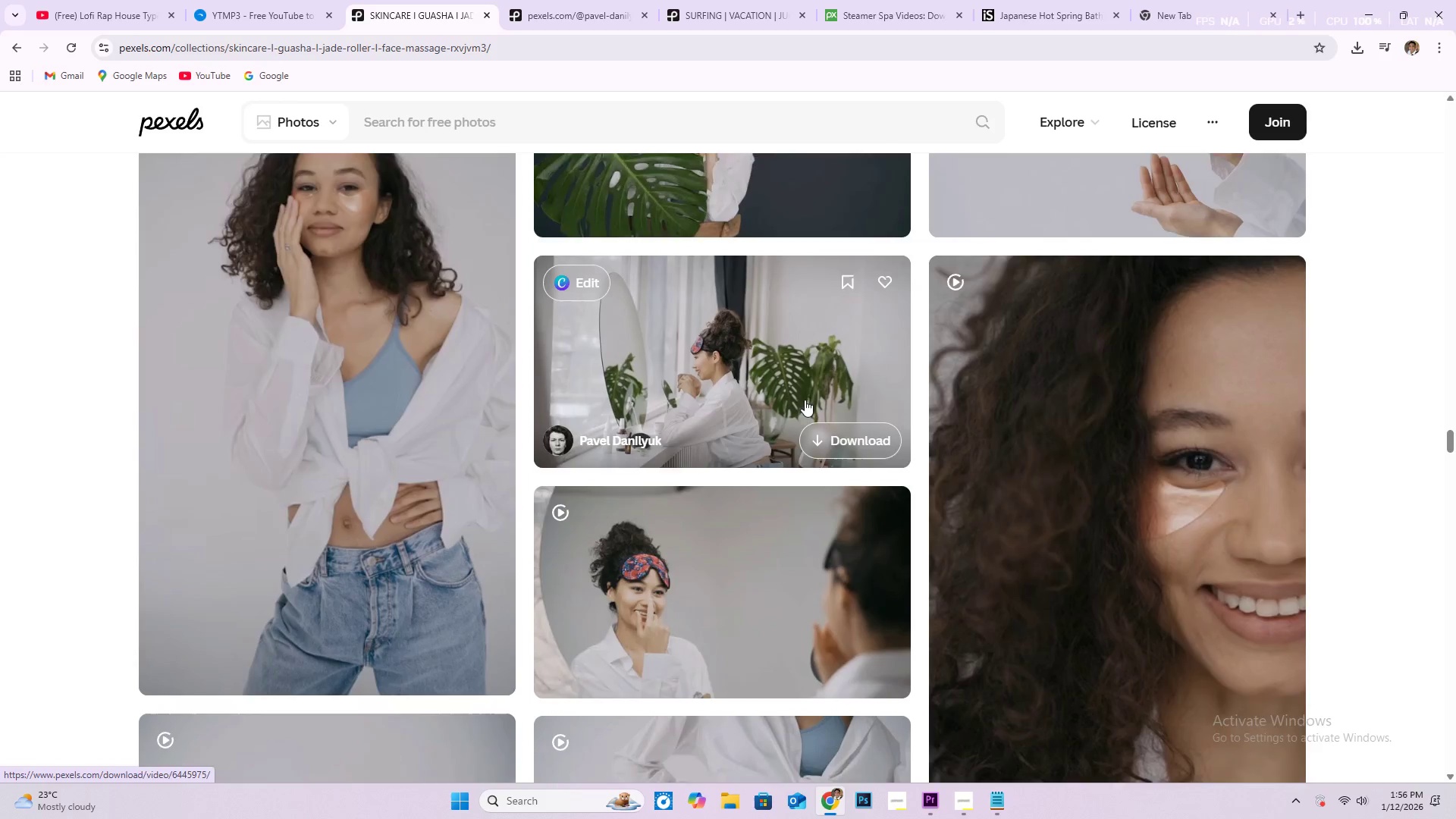 
scroll: coordinate [1137, 467], scroll_direction: down, amount: 31.0
 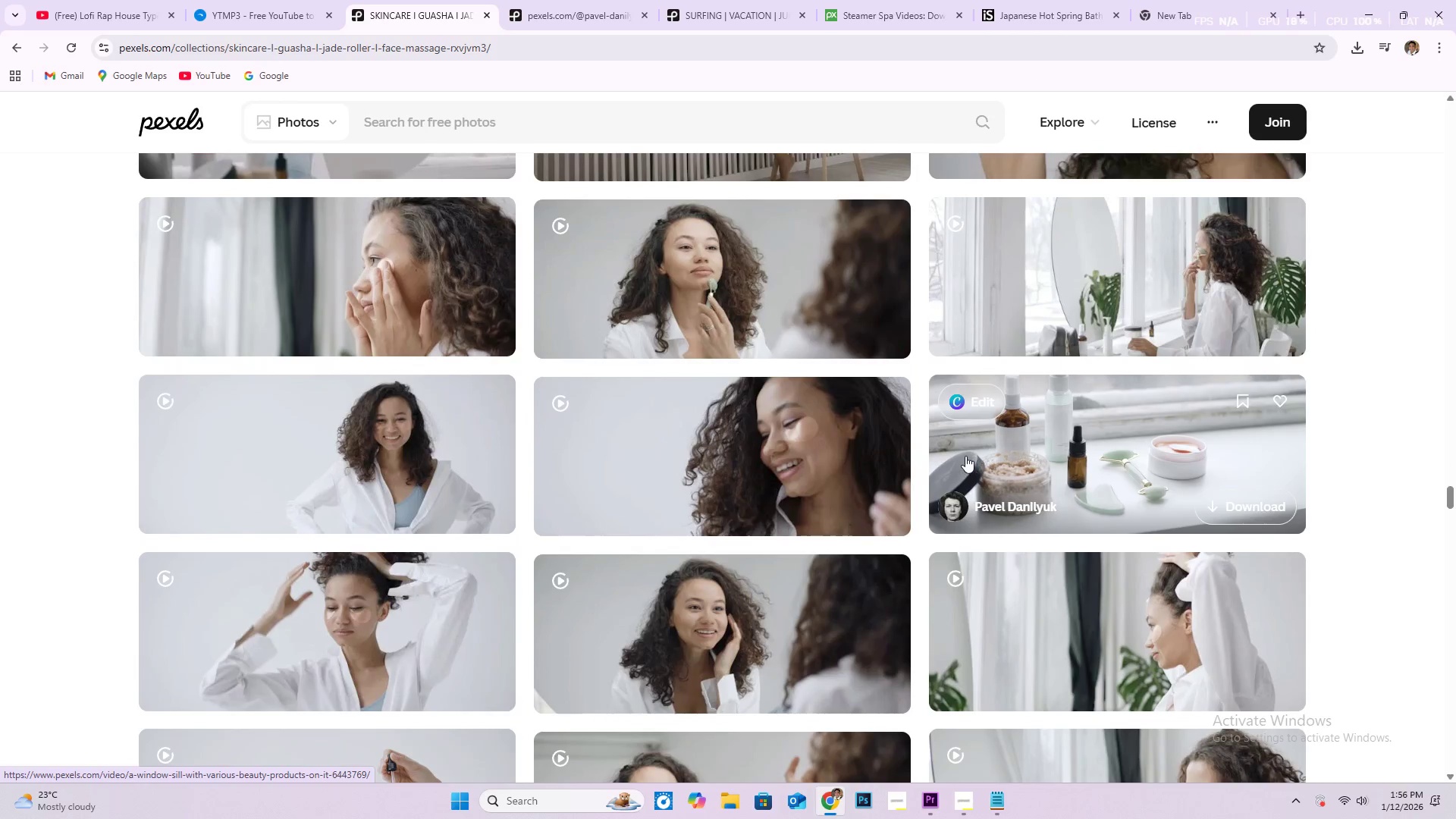 
scroll: coordinate [743, 529], scroll_direction: down, amount: 44.0
 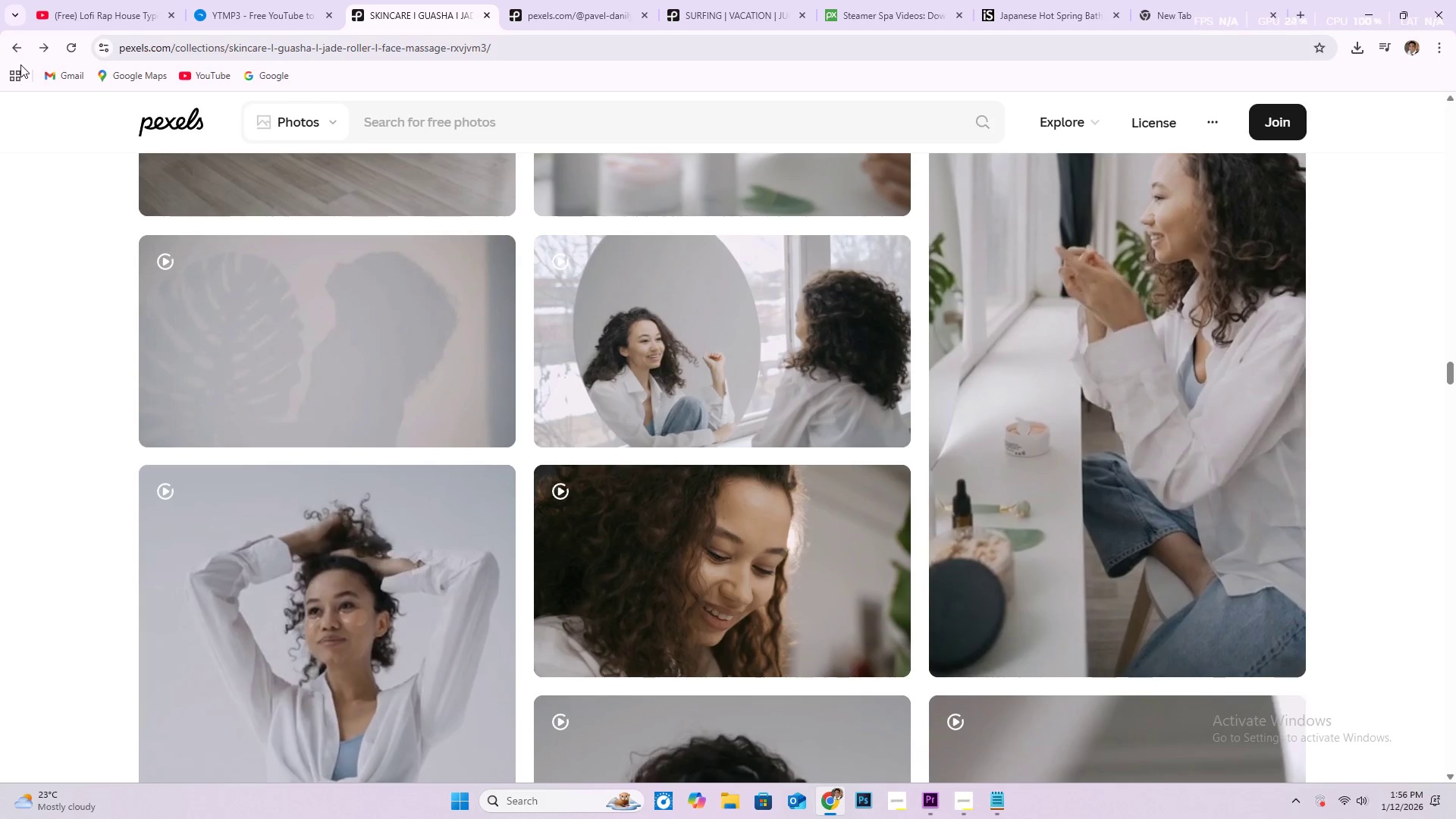 
left_click([19, 49])
 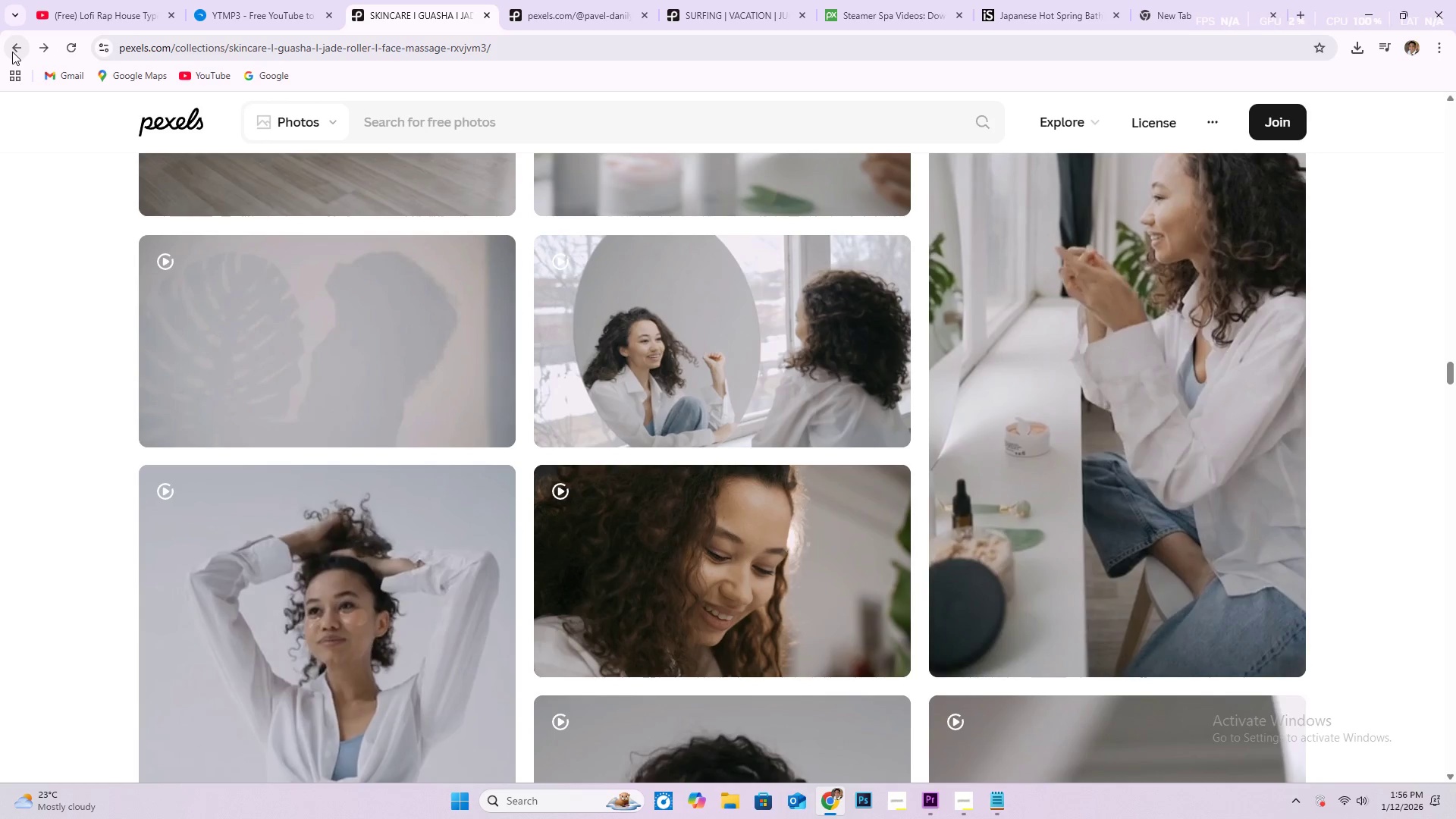 
left_click([171, 116])
 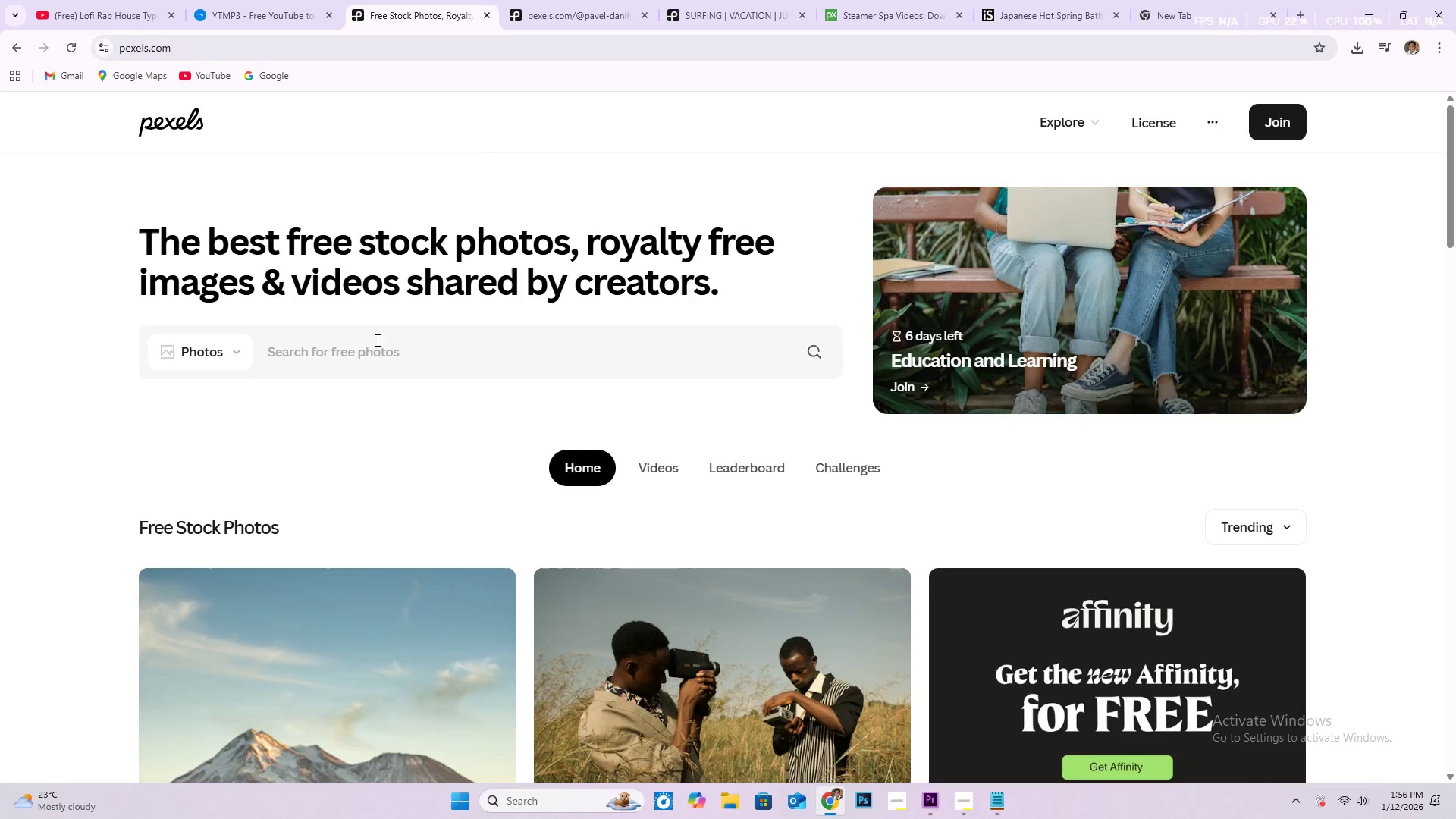 
left_click([405, 356])
 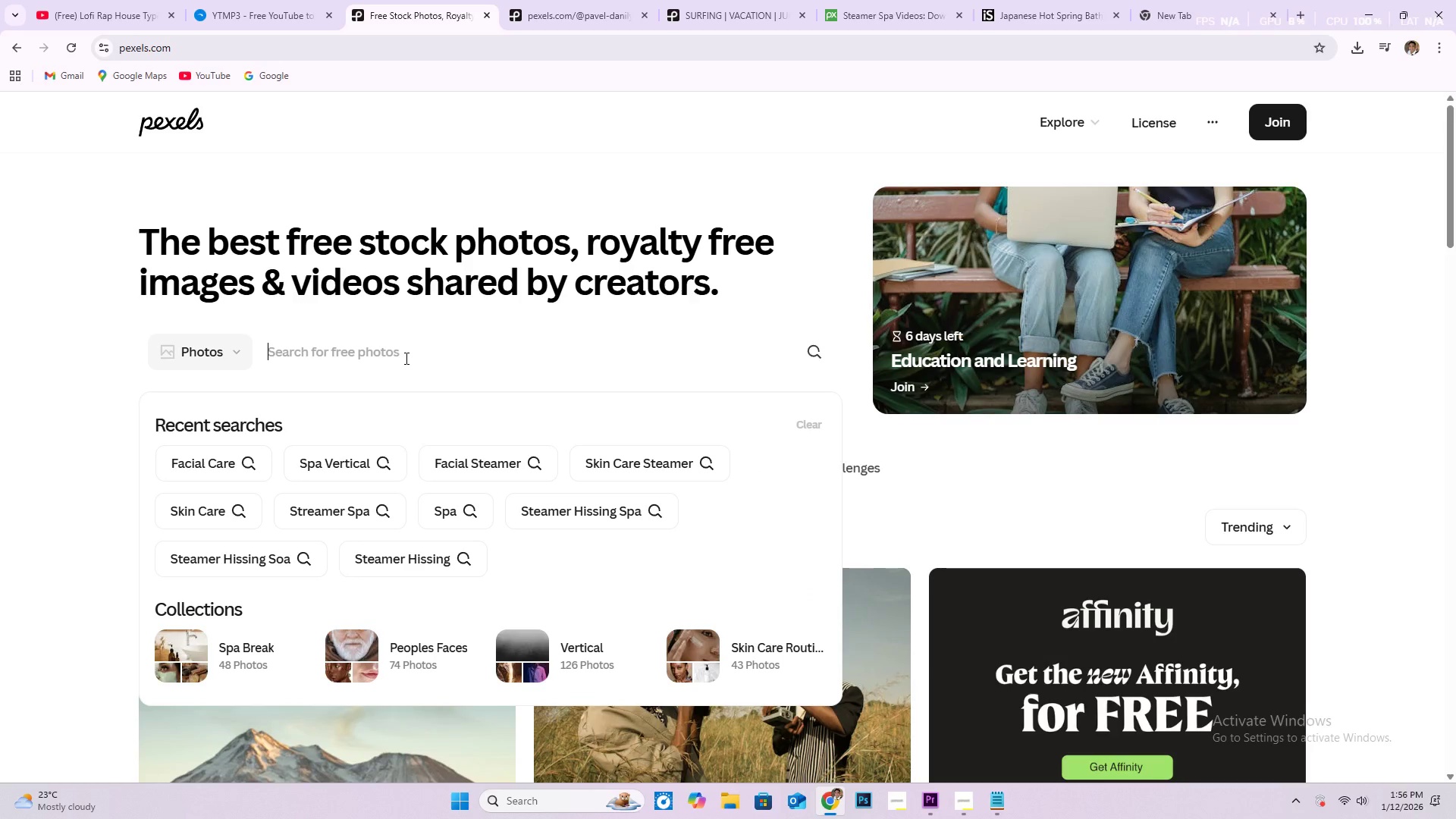 
type(FACIAL)
 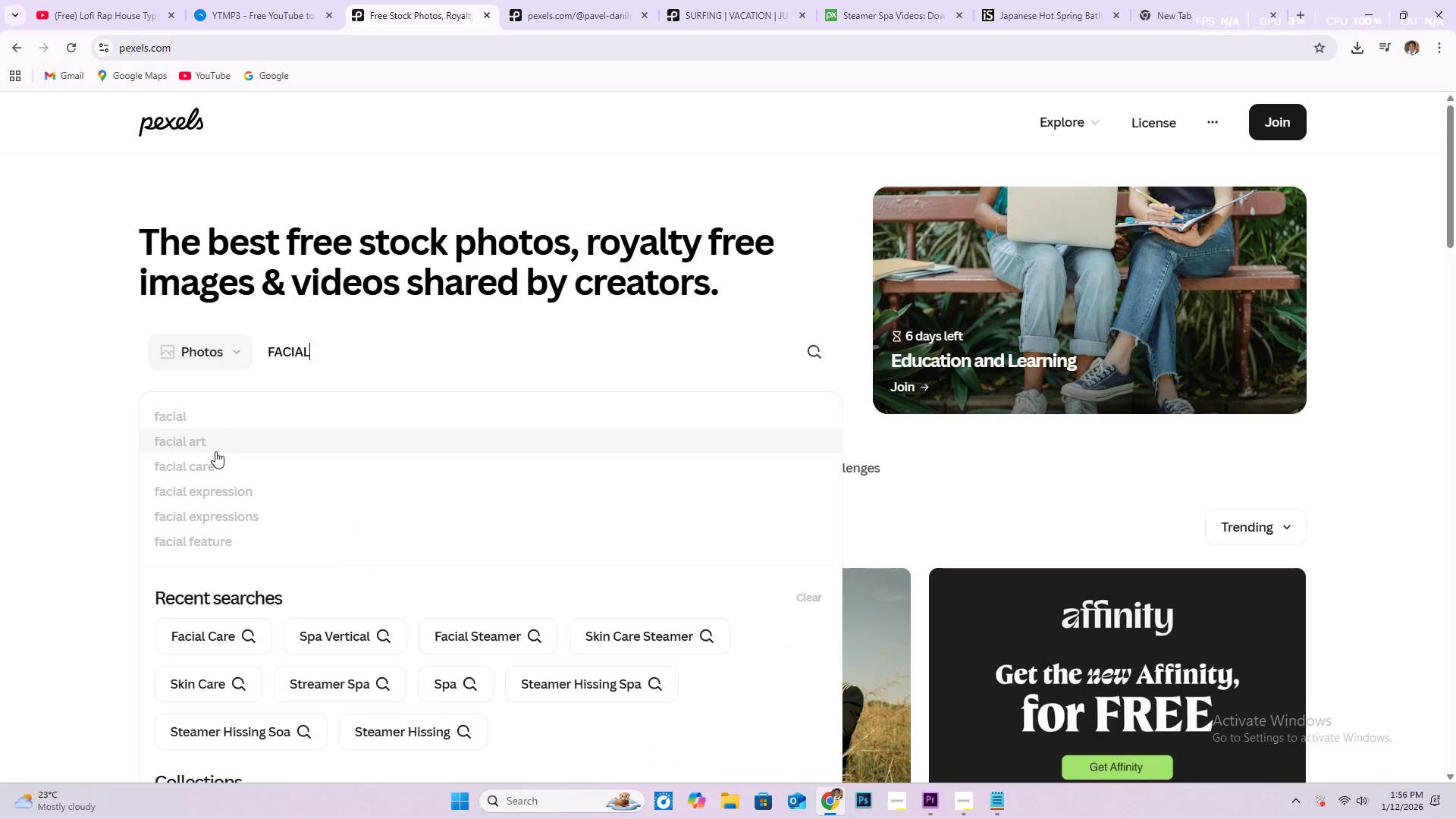 
left_click([206, 465])
 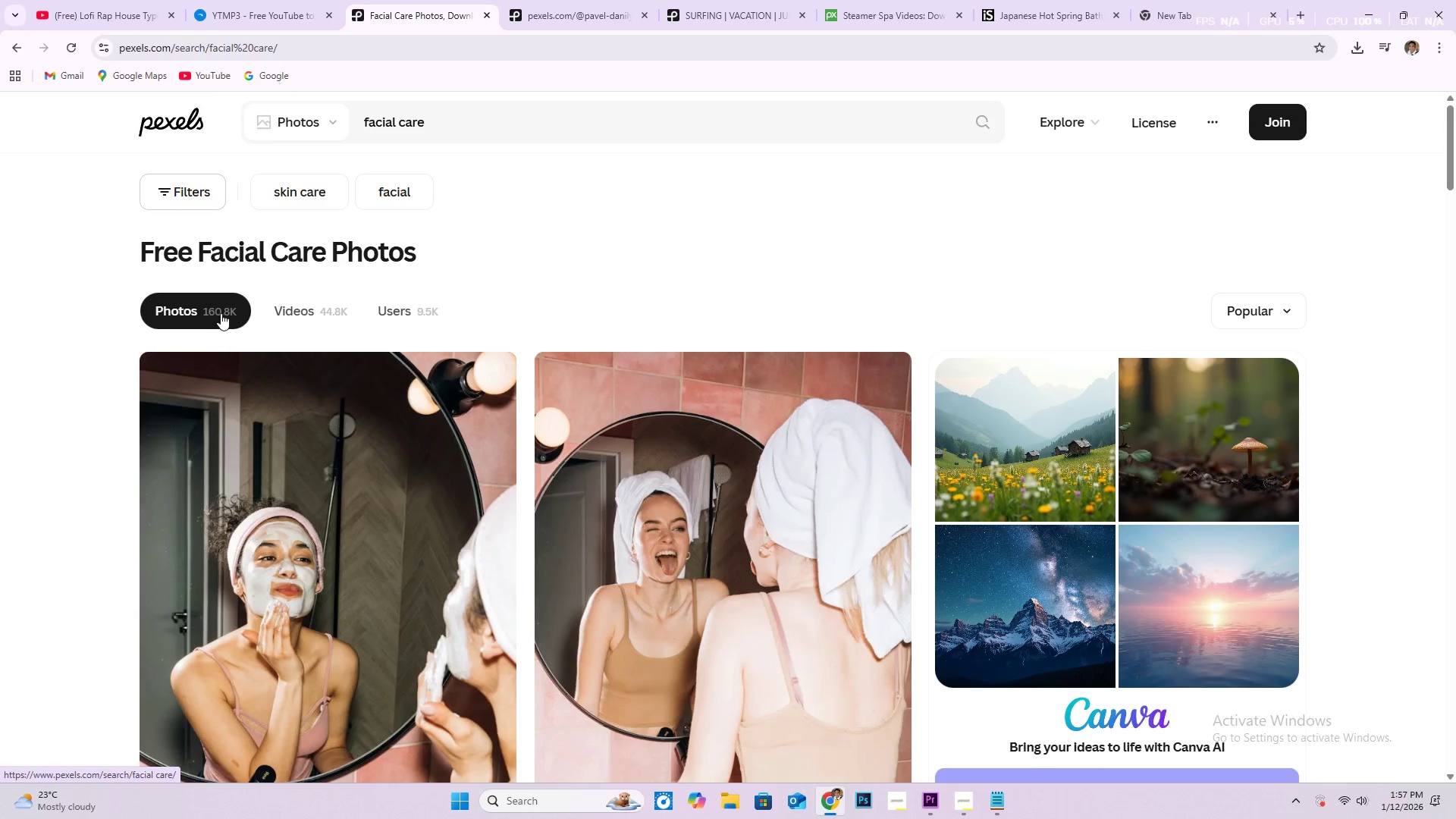 
left_click([297, 304])
 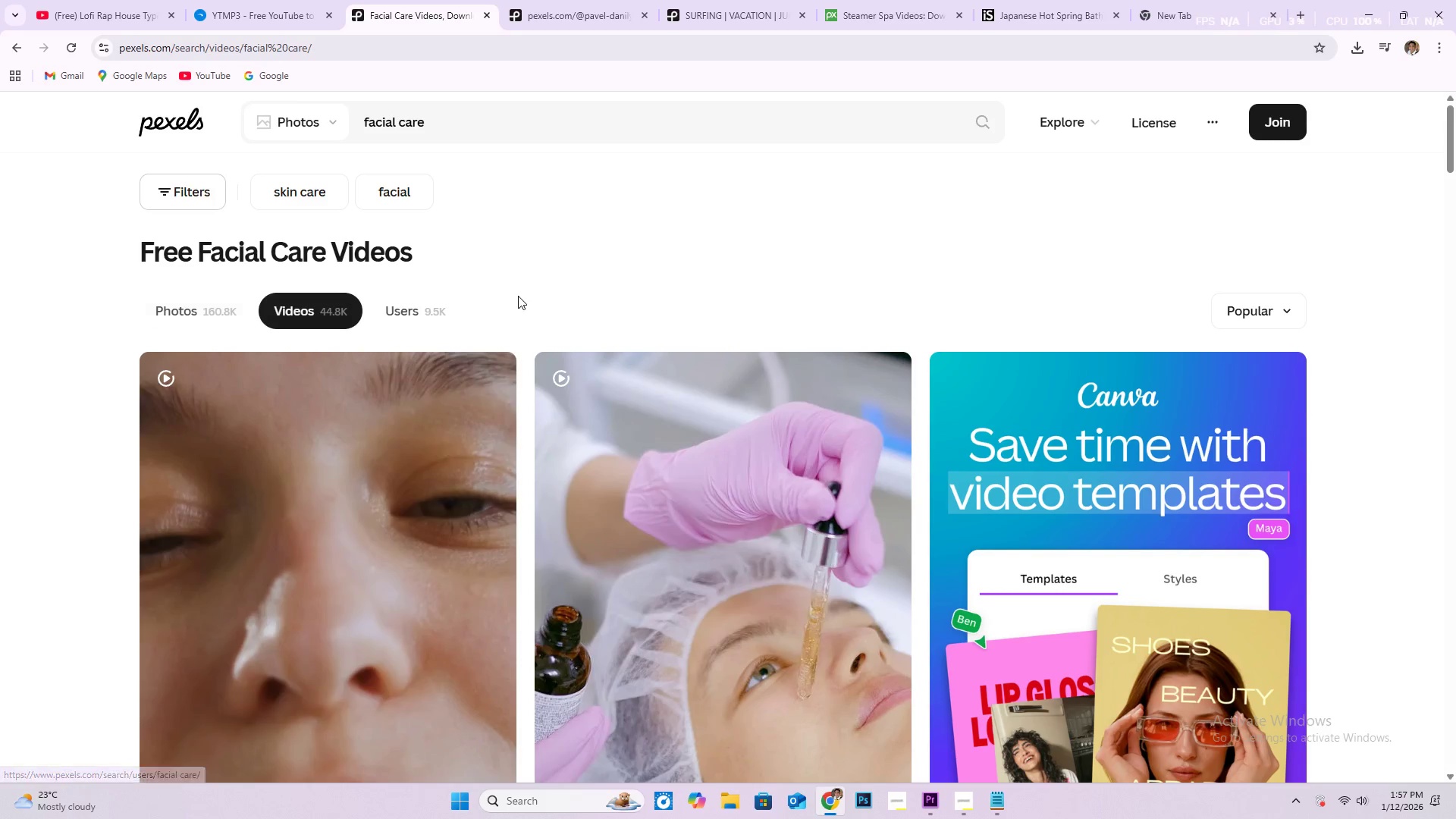 
scroll: coordinate [640, 297], scroll_direction: down, amount: 4.0
 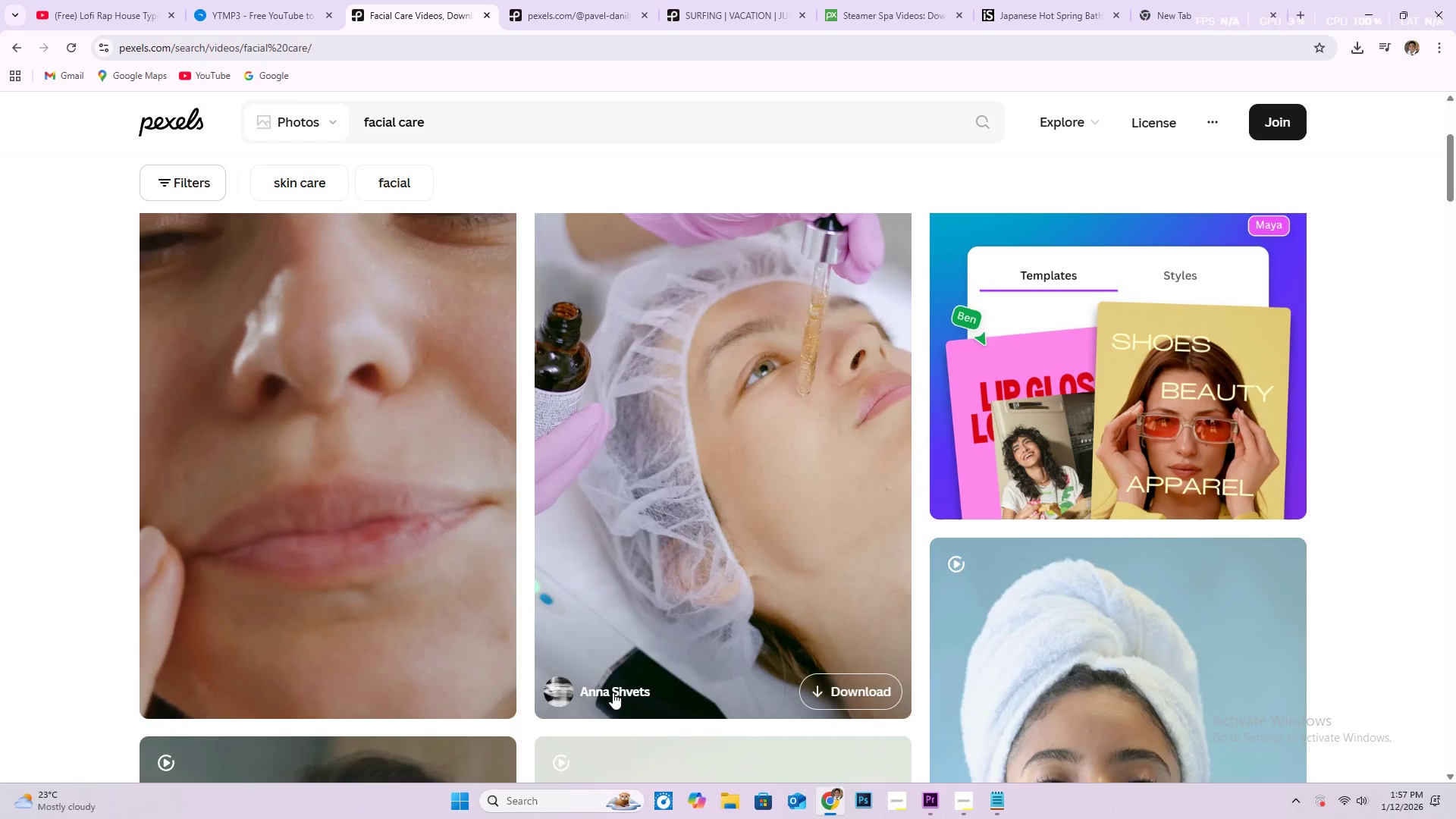 
left_click([613, 692])
 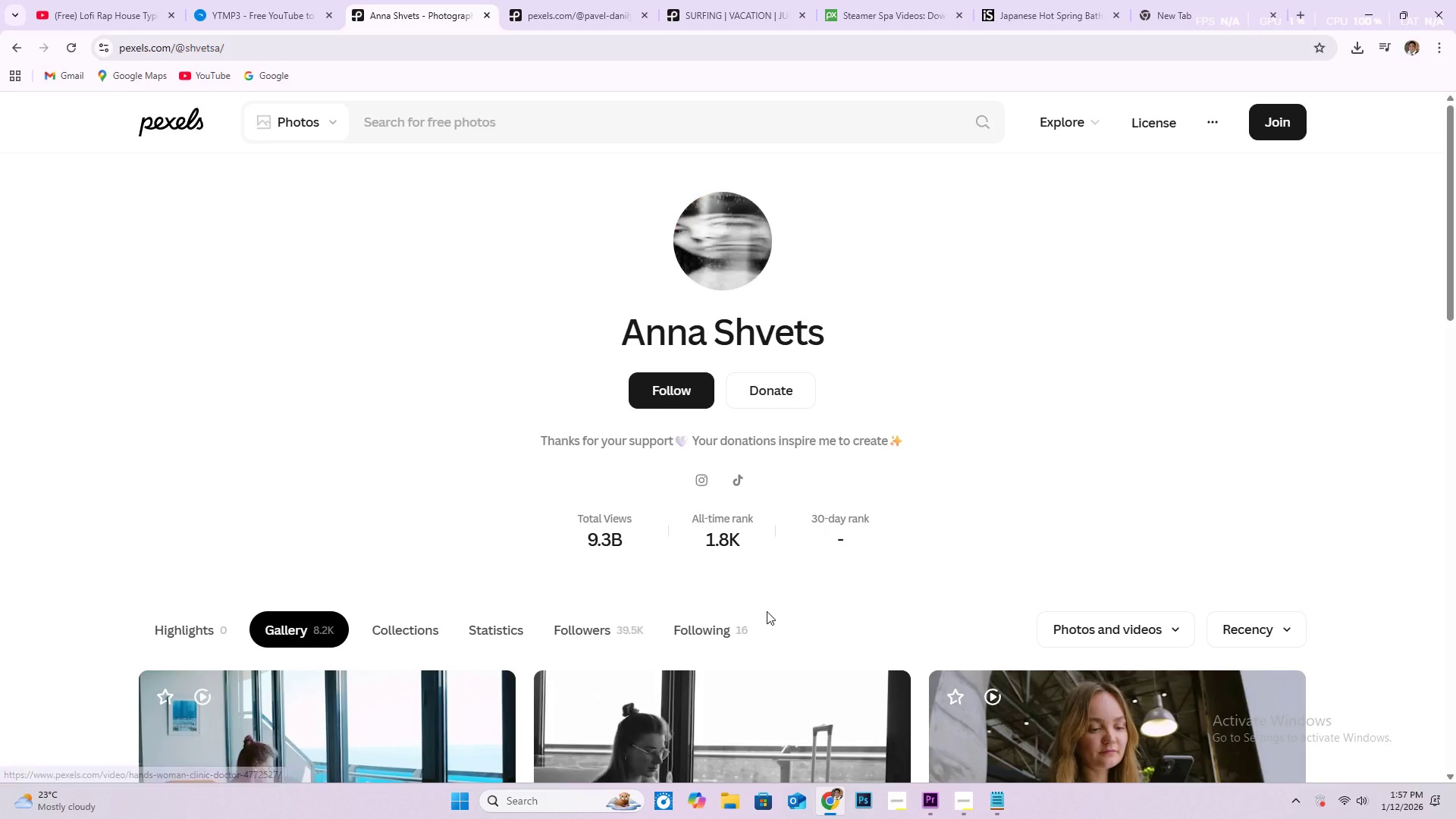 
scroll: coordinate [956, 541], scroll_direction: down, amount: 5.0
 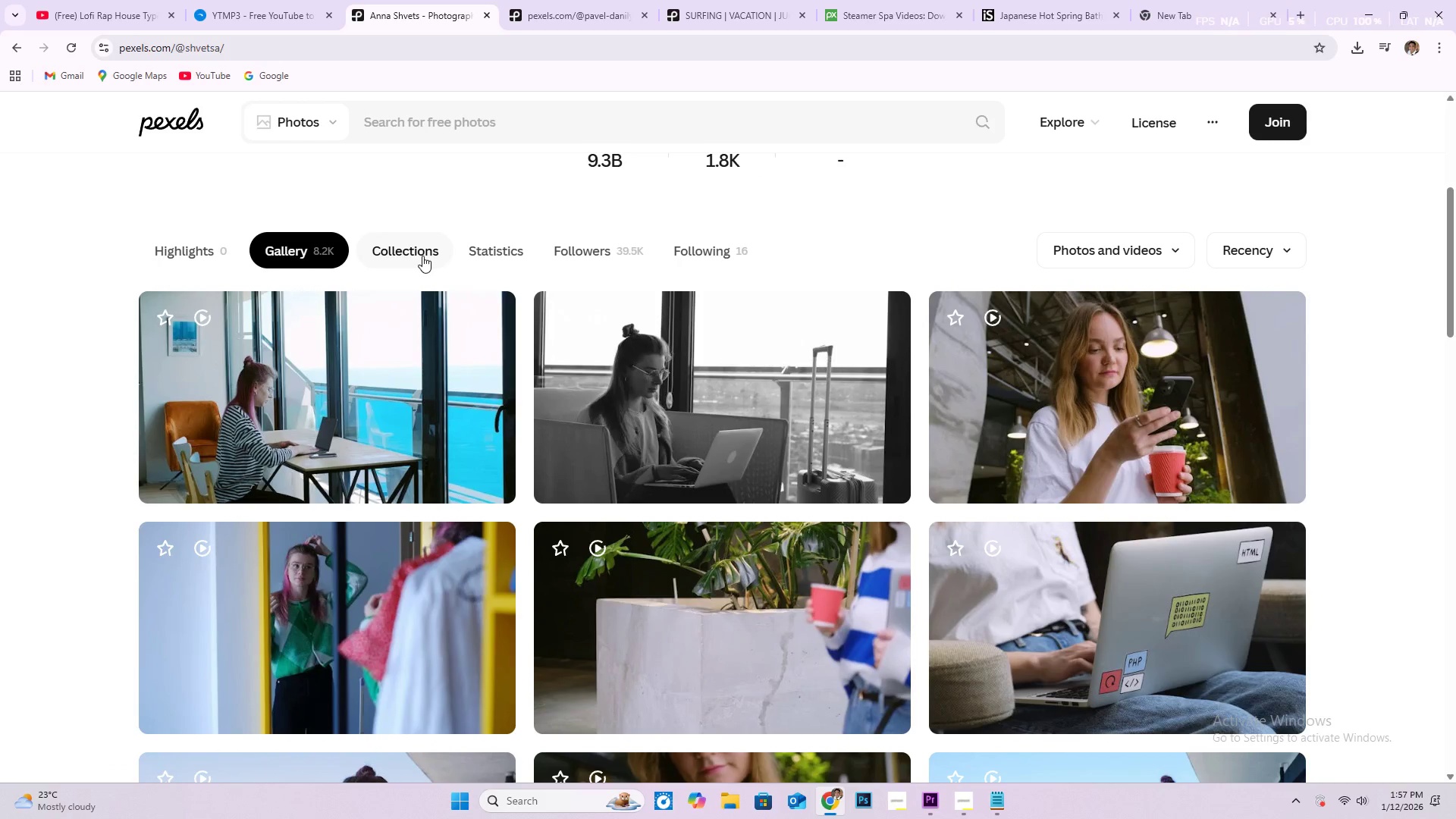 
left_click([422, 256])
 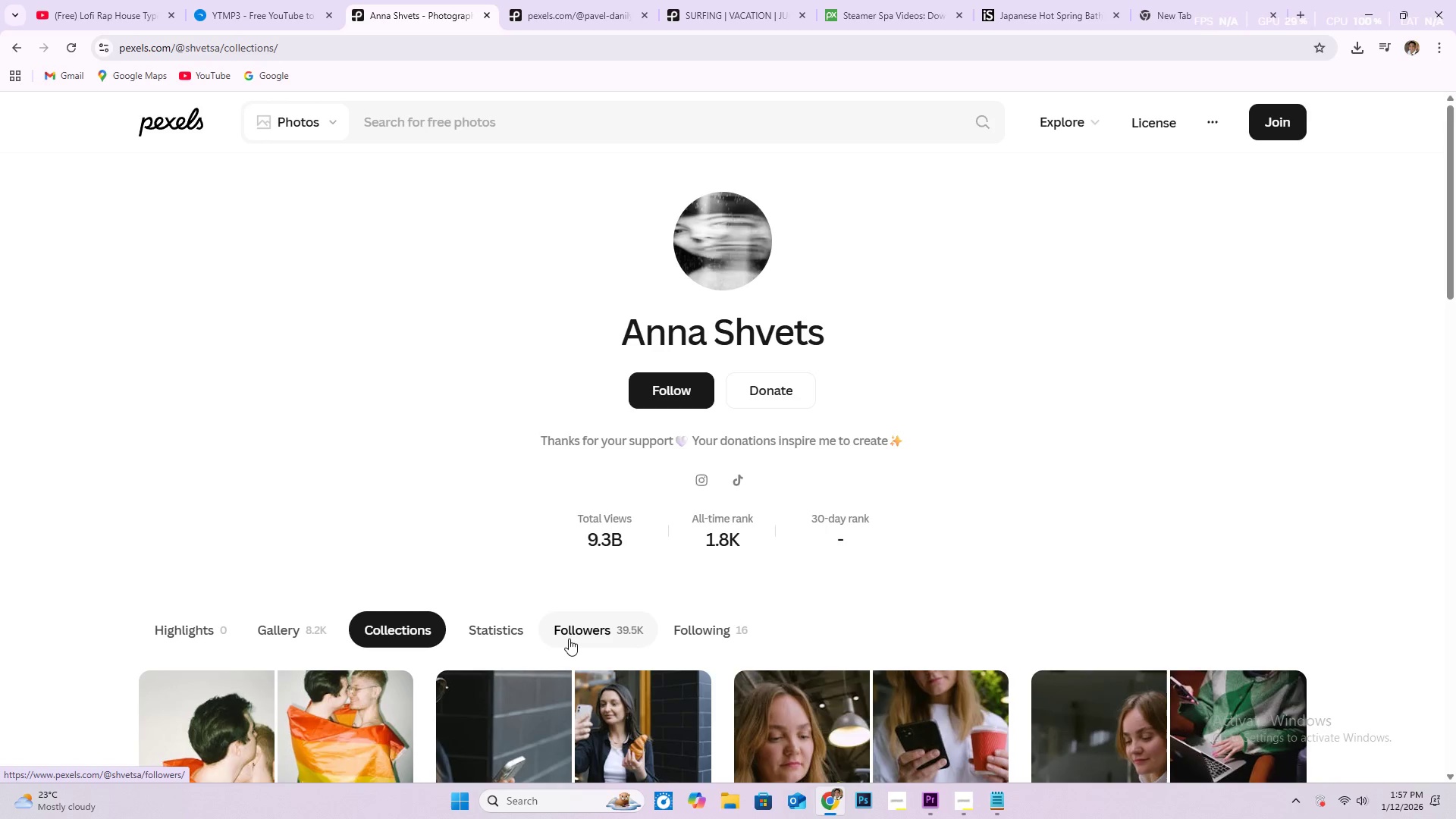 
scroll: coordinate [973, 297], scroll_direction: down, amount: 31.0
 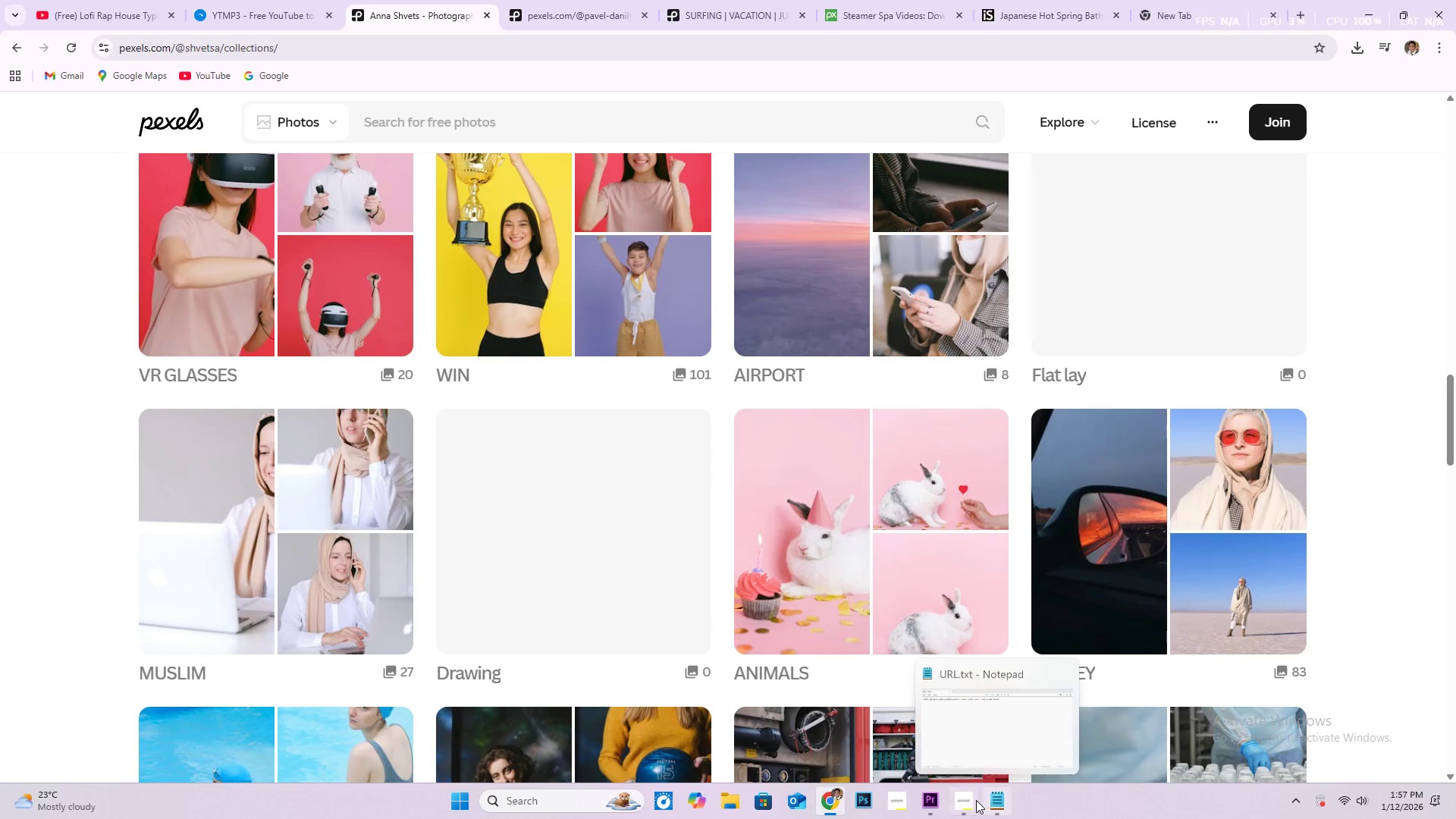 
left_click([974, 800])